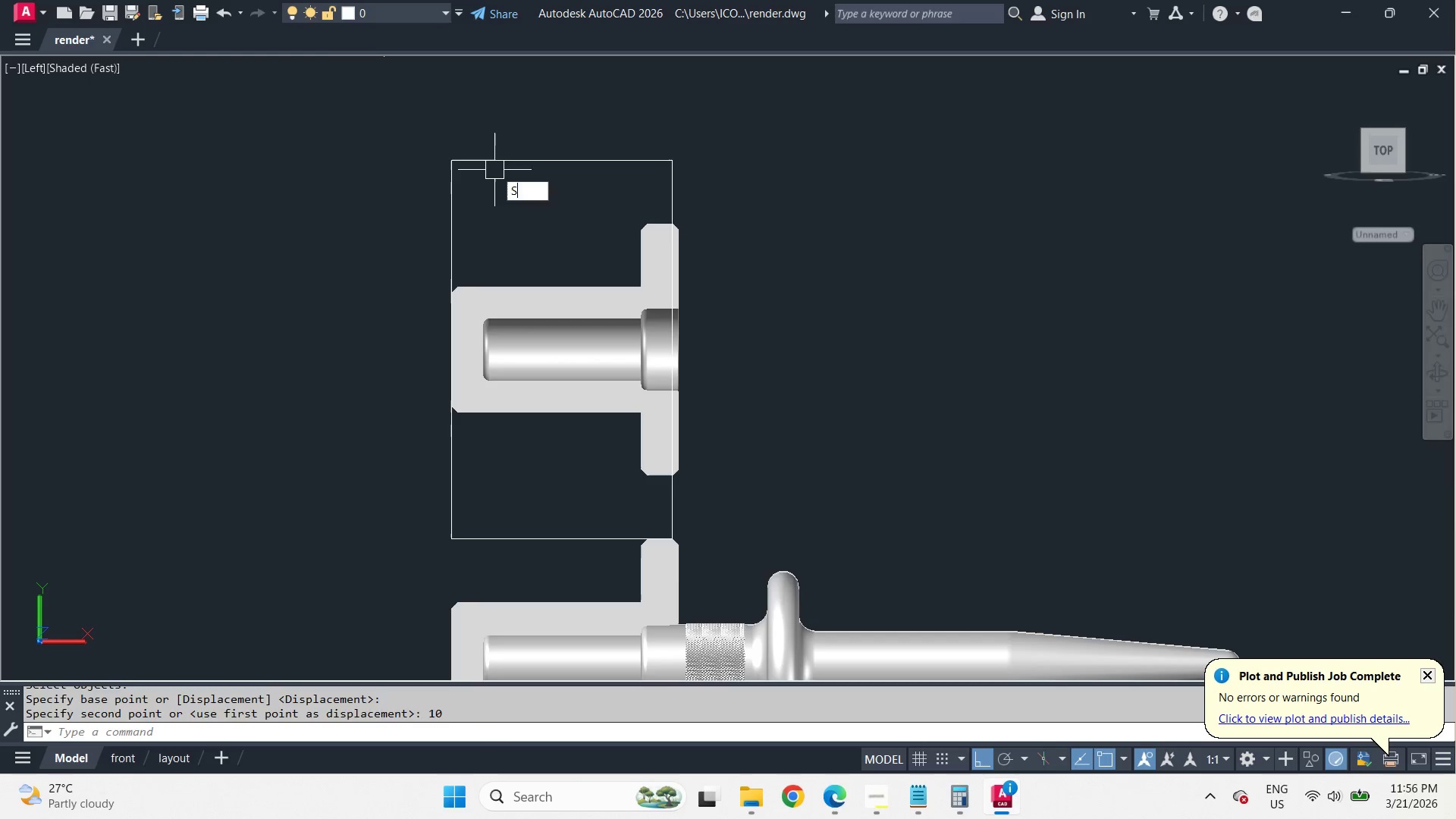 
key(Space)
 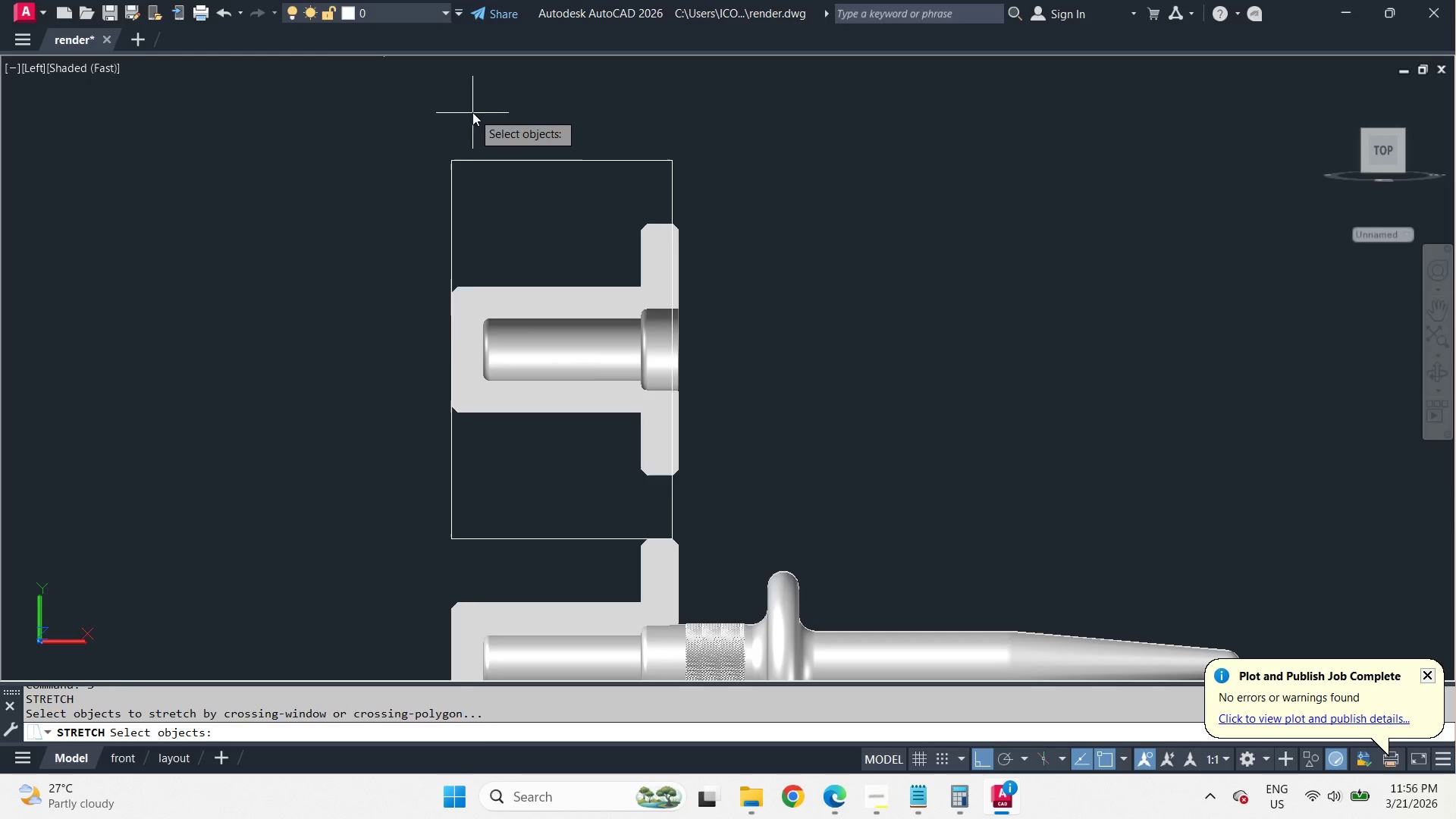 
left_click_drag(start_coordinate=[472, 112], to_coordinate=[453, 189])
 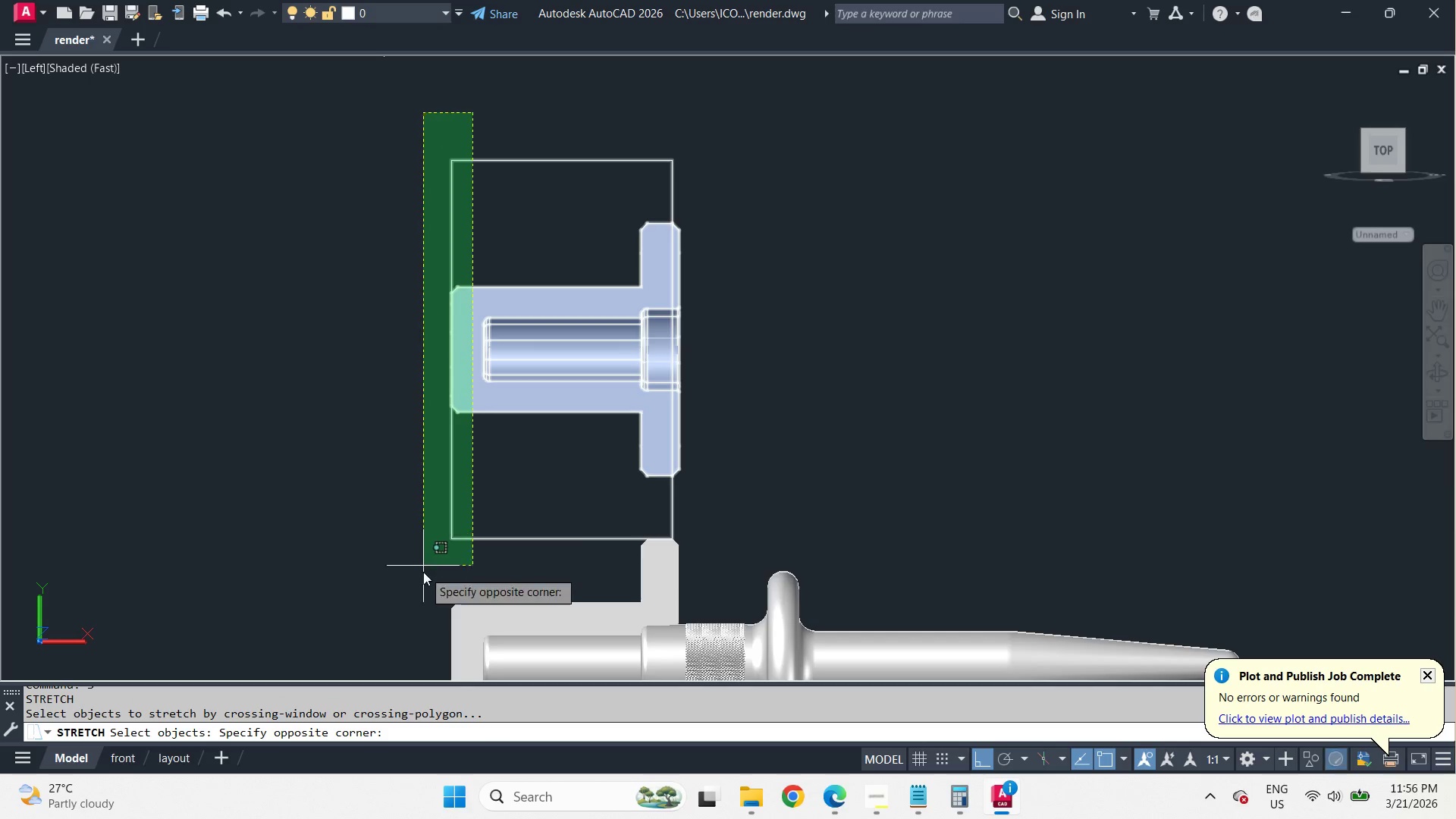 
left_click([425, 583])
 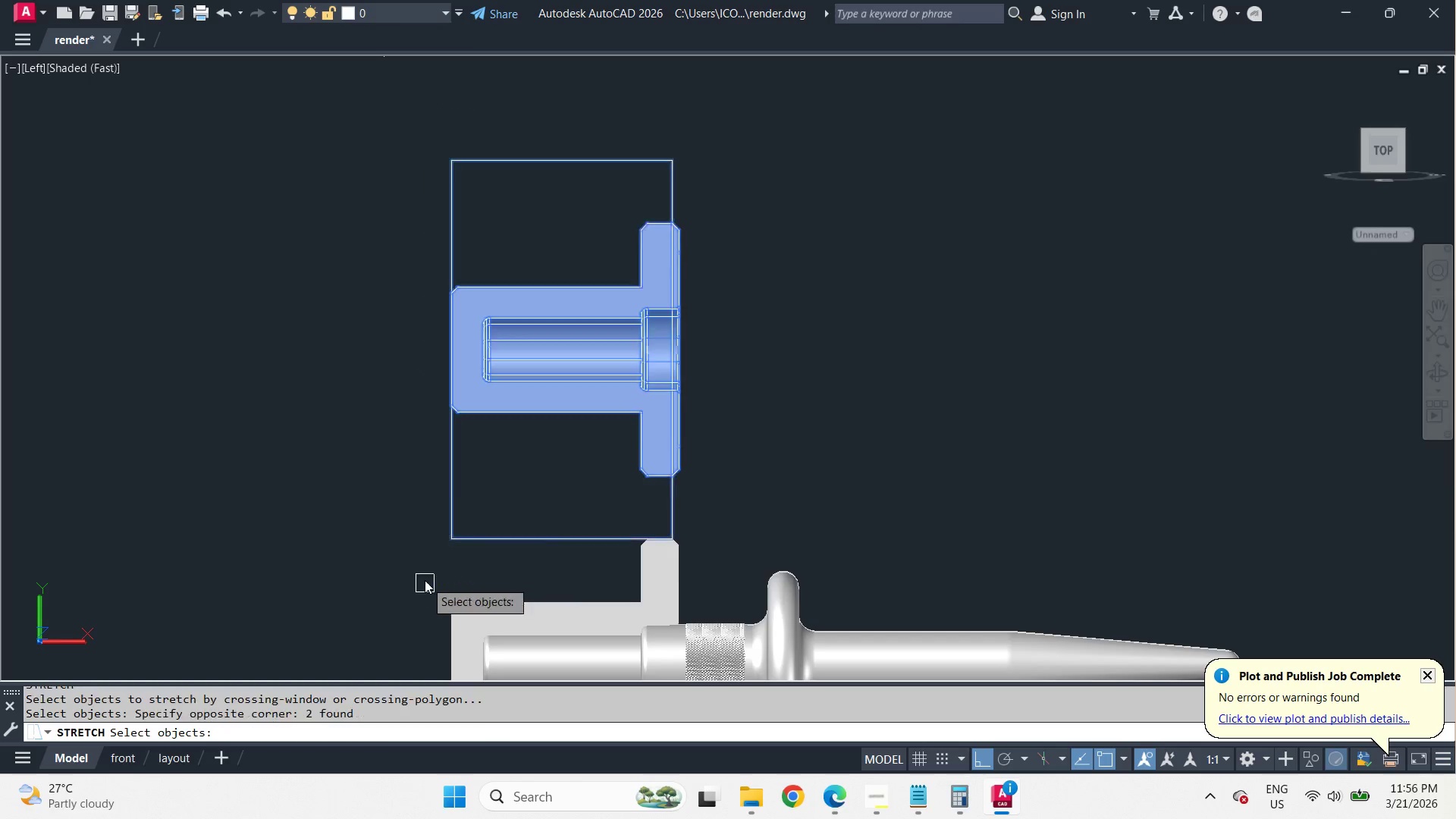 
key(Space)
 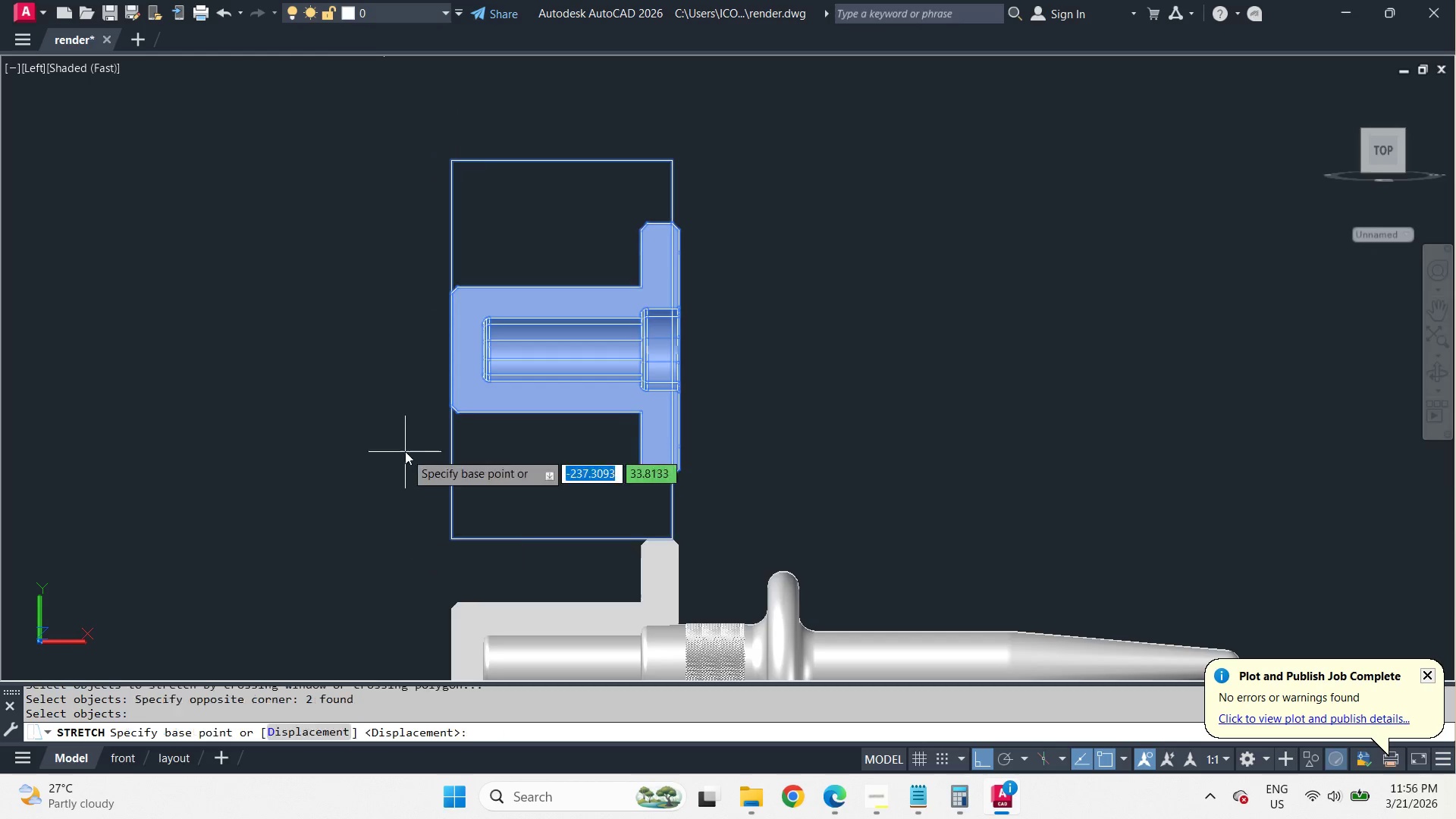 
left_click_drag(start_coordinate=[405, 451], to_coordinate=[396, 451])
 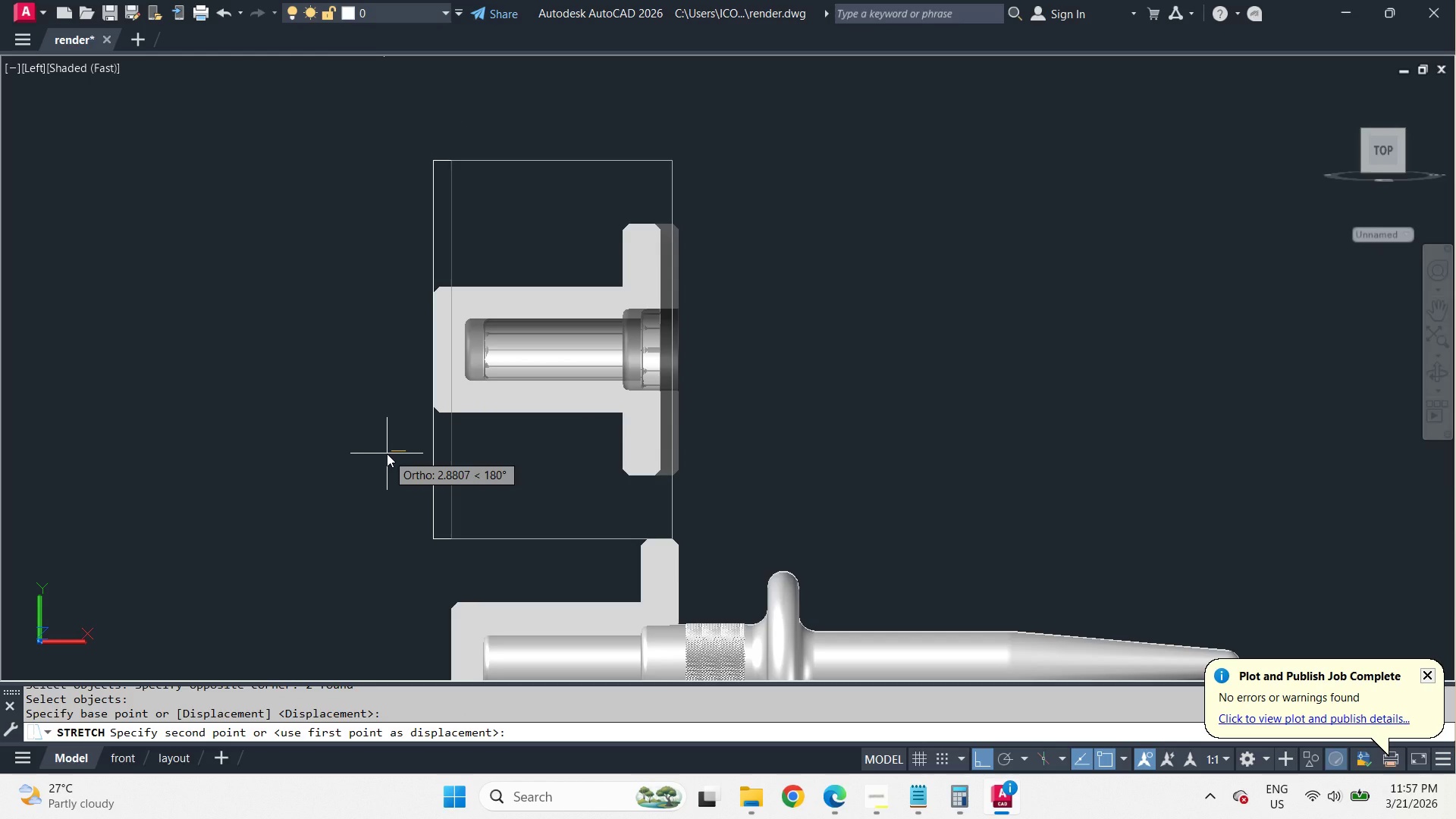 
key(Escape)
 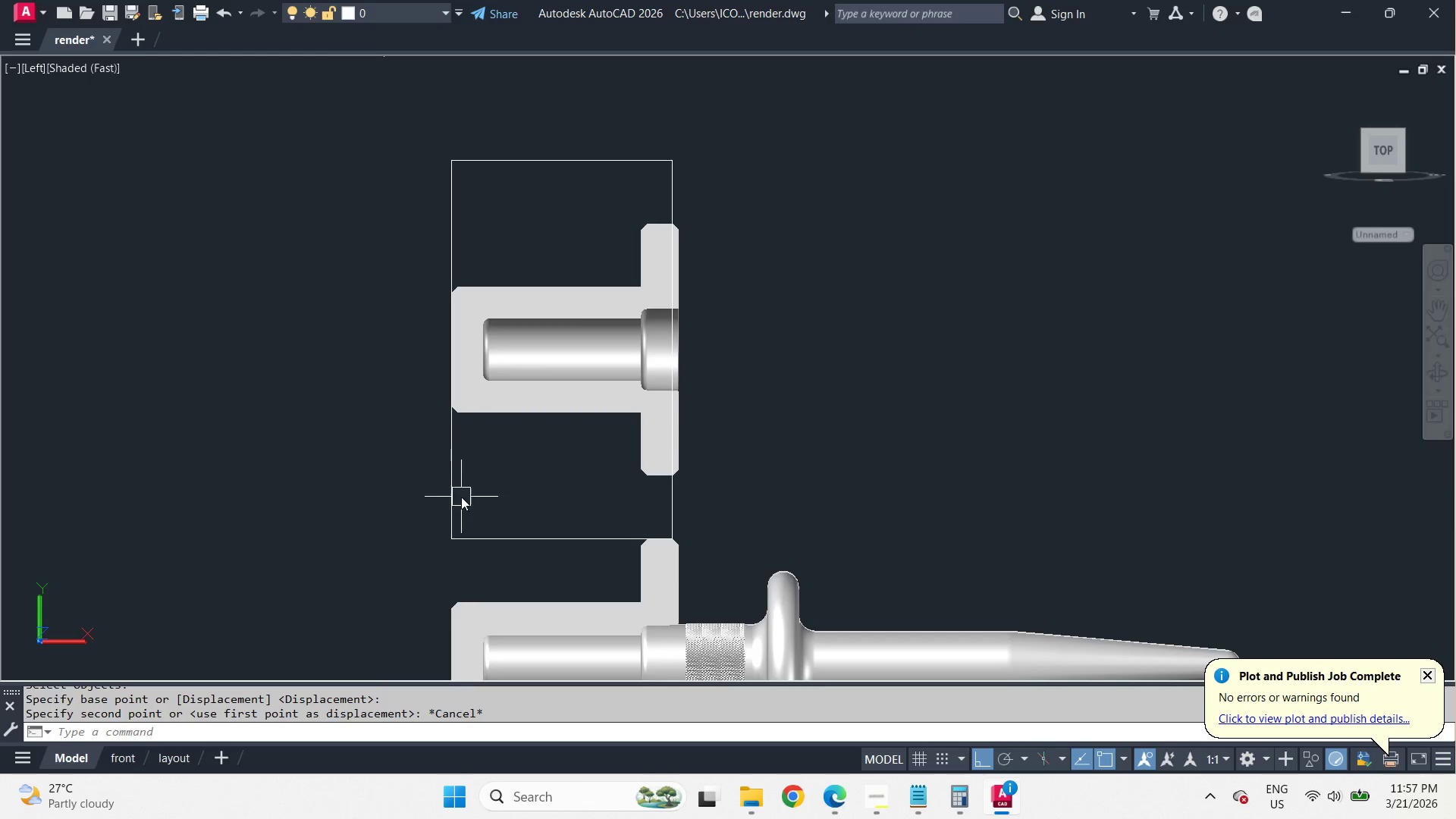 
key(S)
 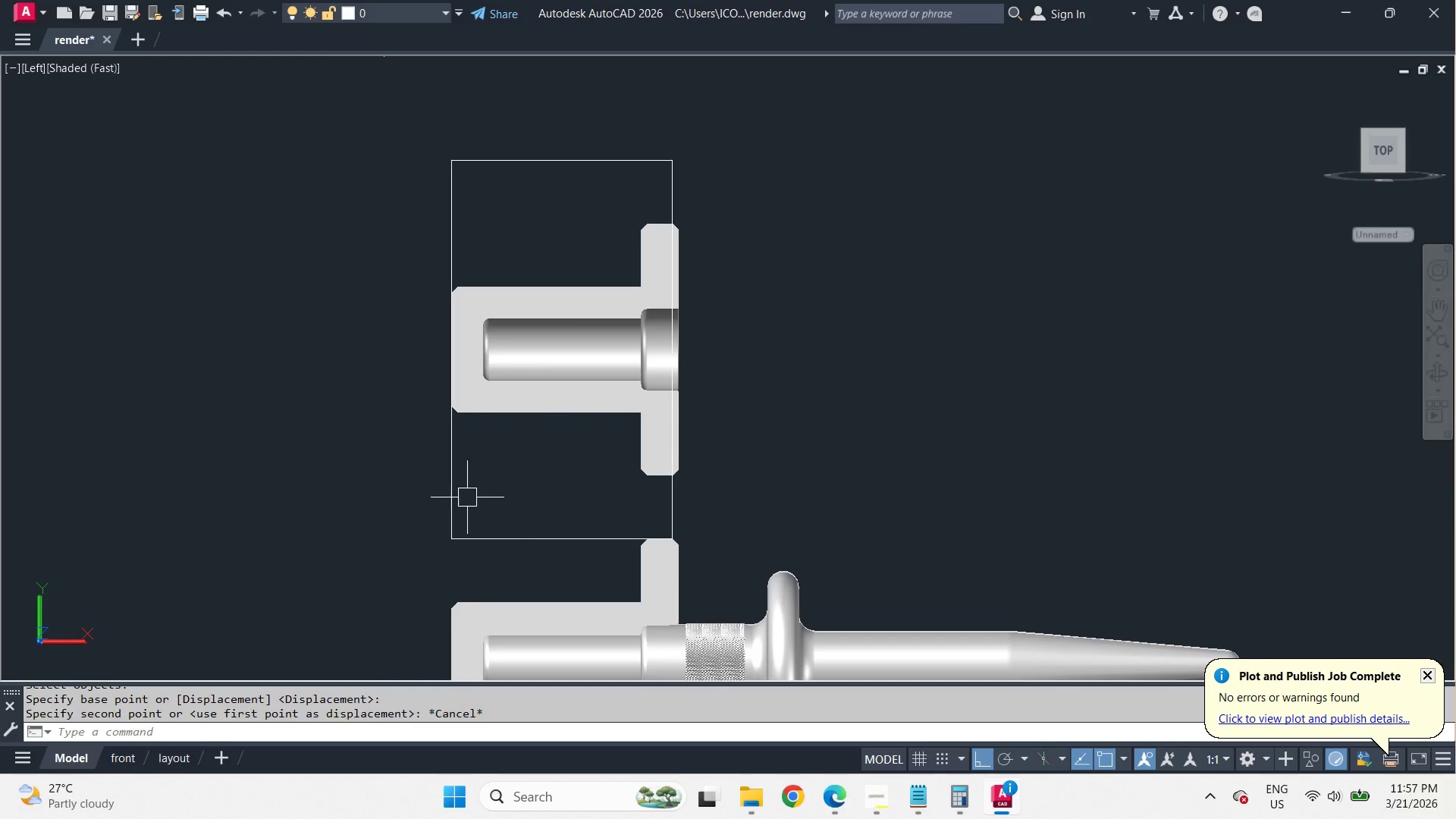 
key(Space)
 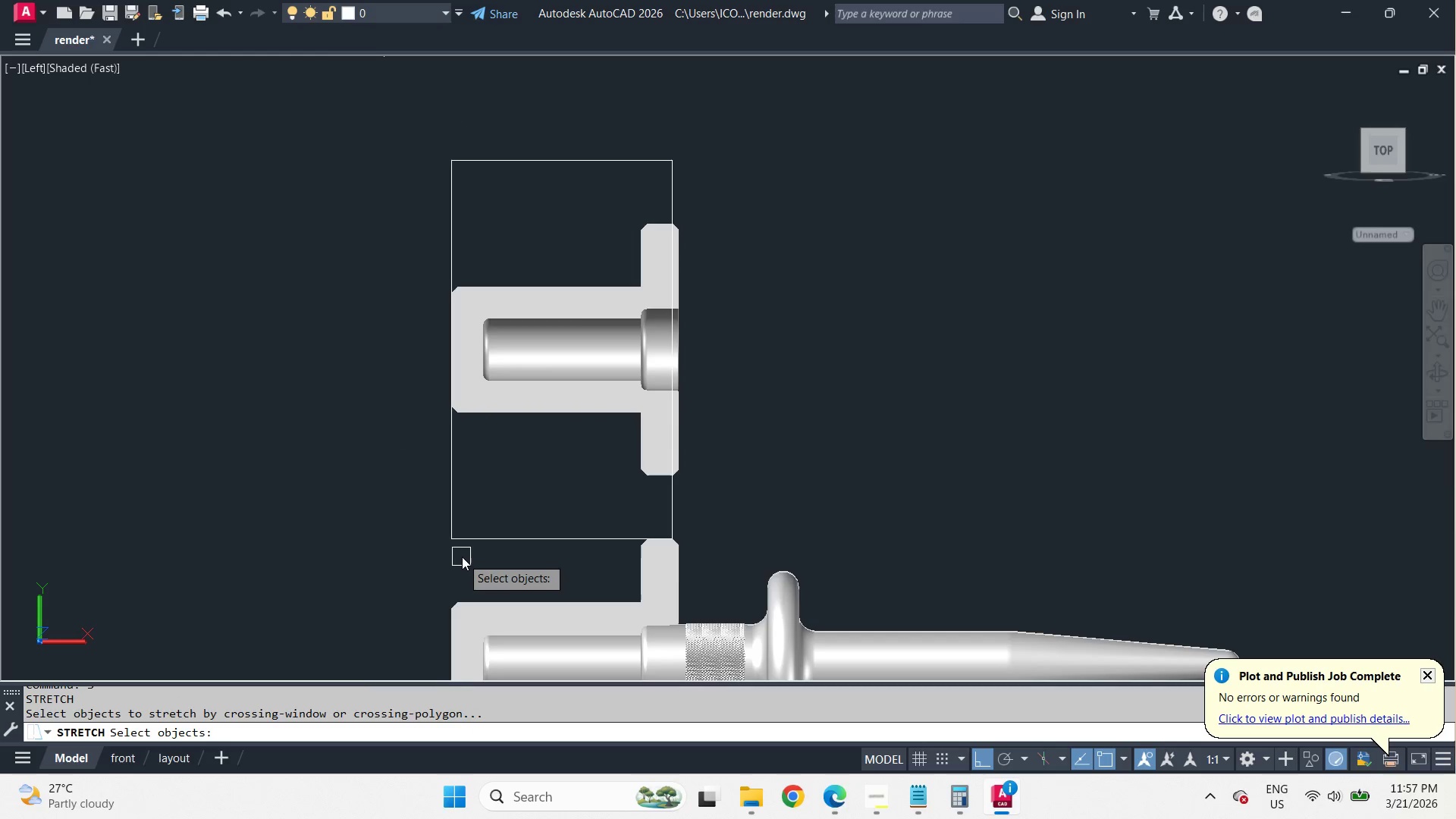 
left_click_drag(start_coordinate=[465, 557], to_coordinate=[458, 526])
 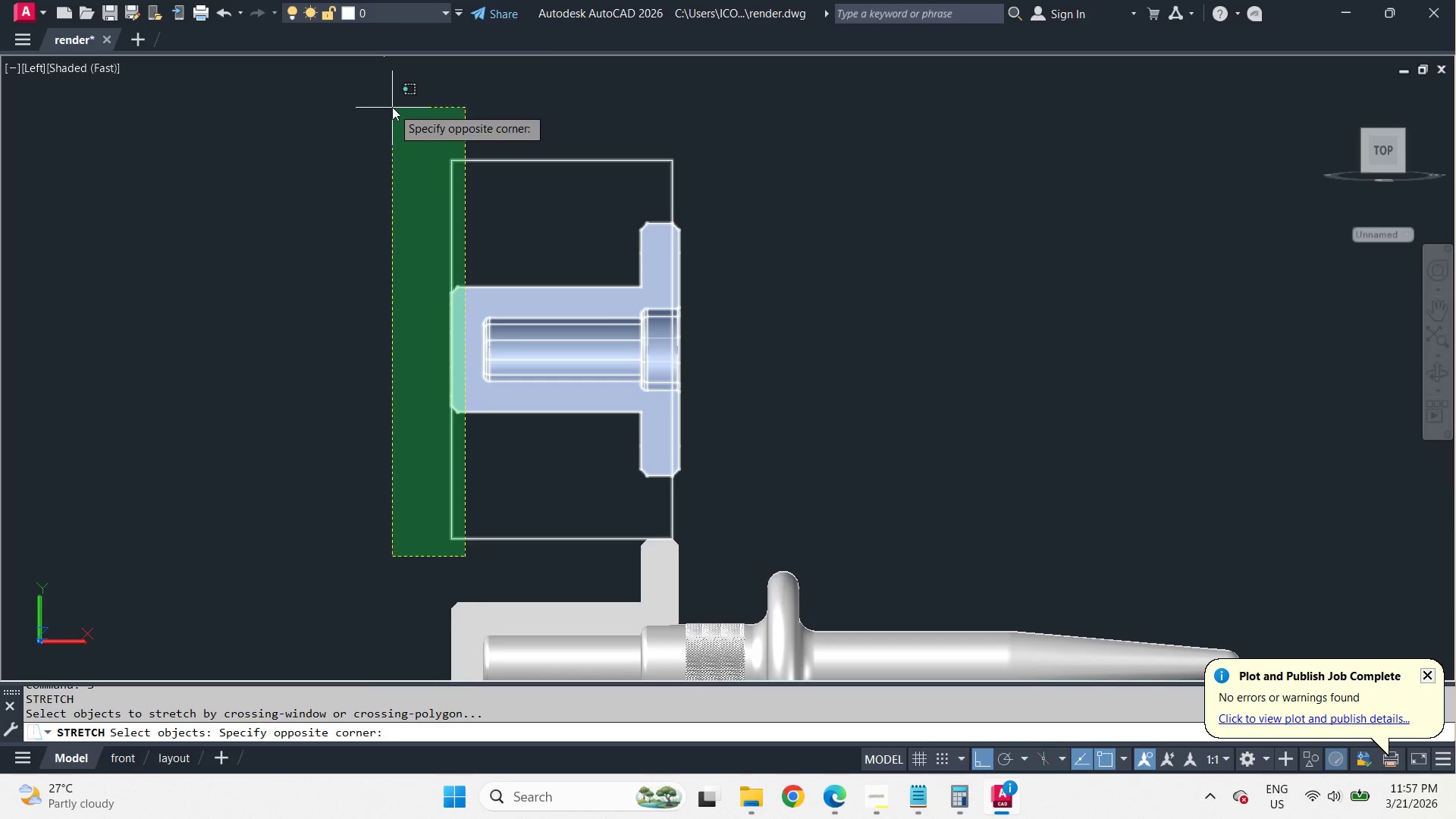 
left_click([392, 107])
 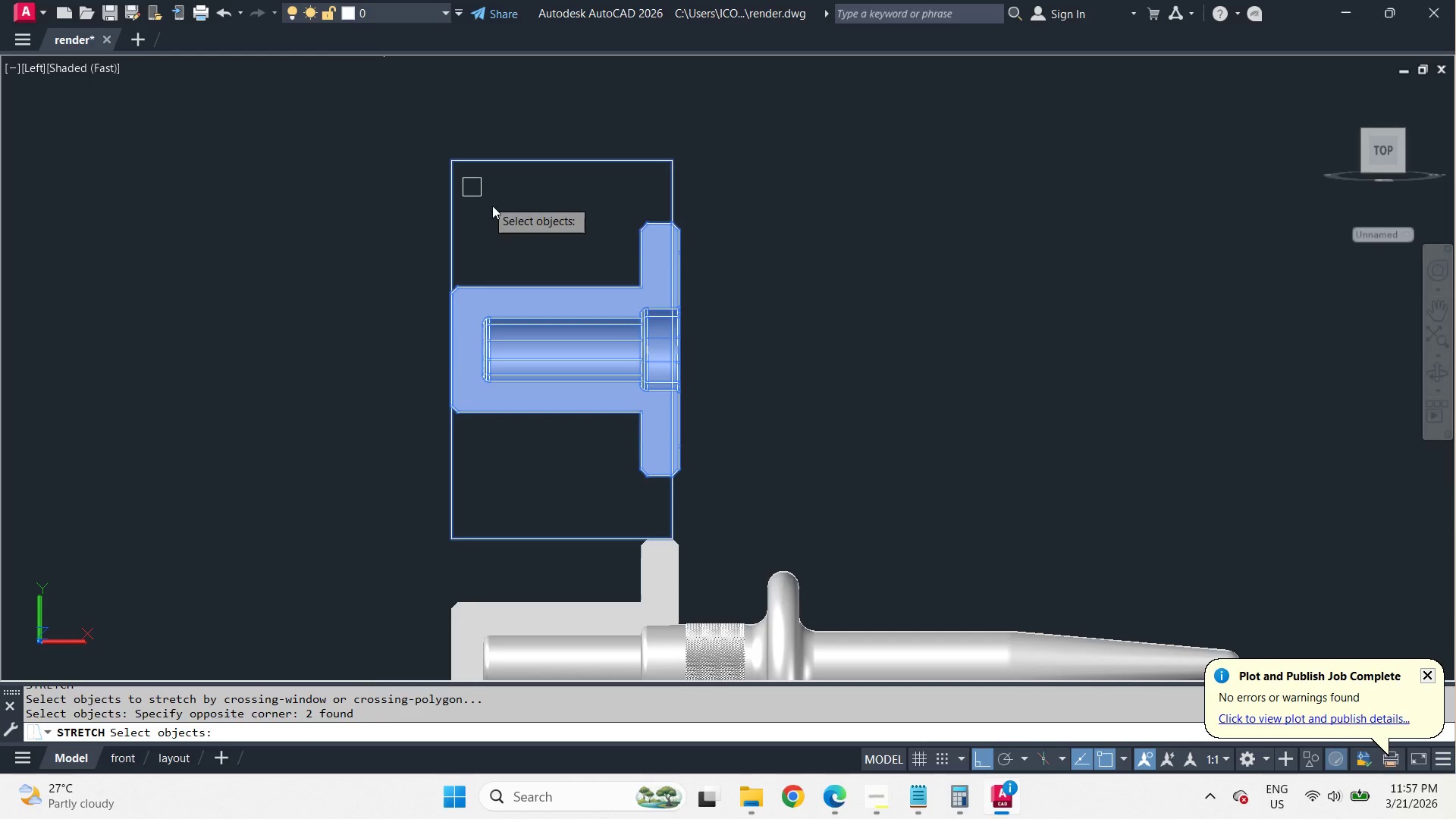 
hold_key(key=ShiftLeft, duration=0.77)
left_click([502, 292])
 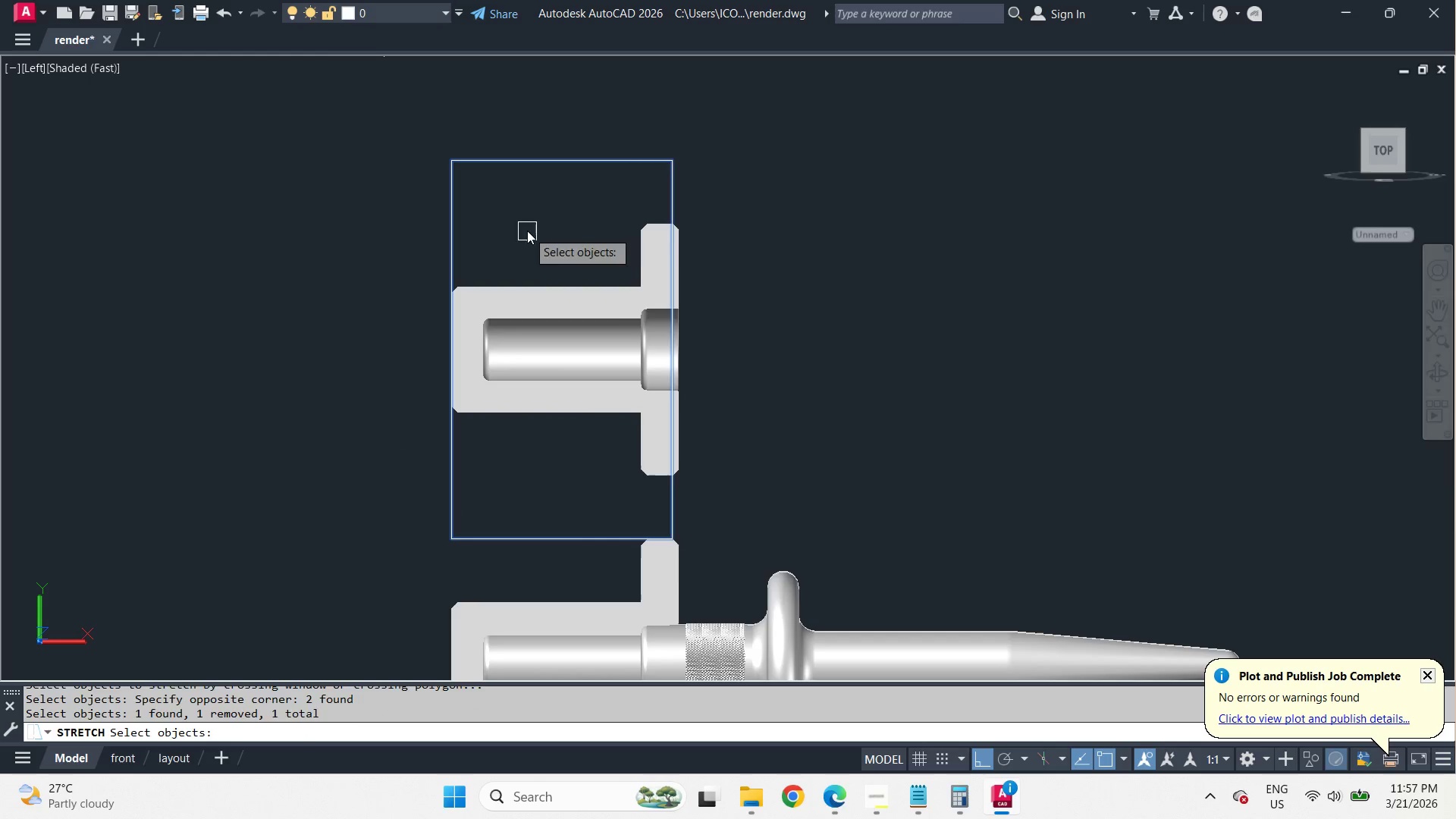 
key(Space)
 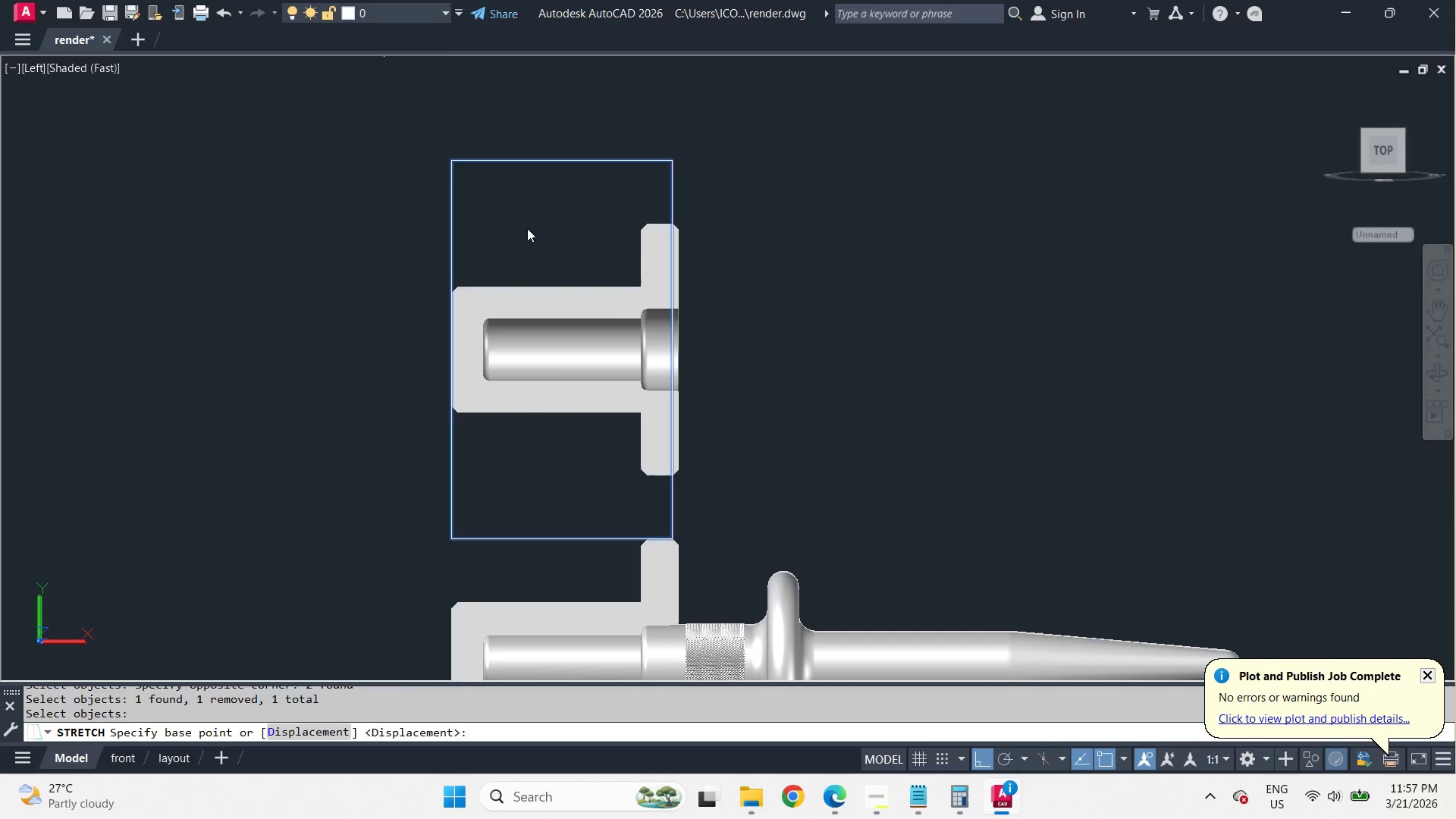 
left_click_drag(start_coordinate=[527, 228], to_coordinate=[514, 228])
 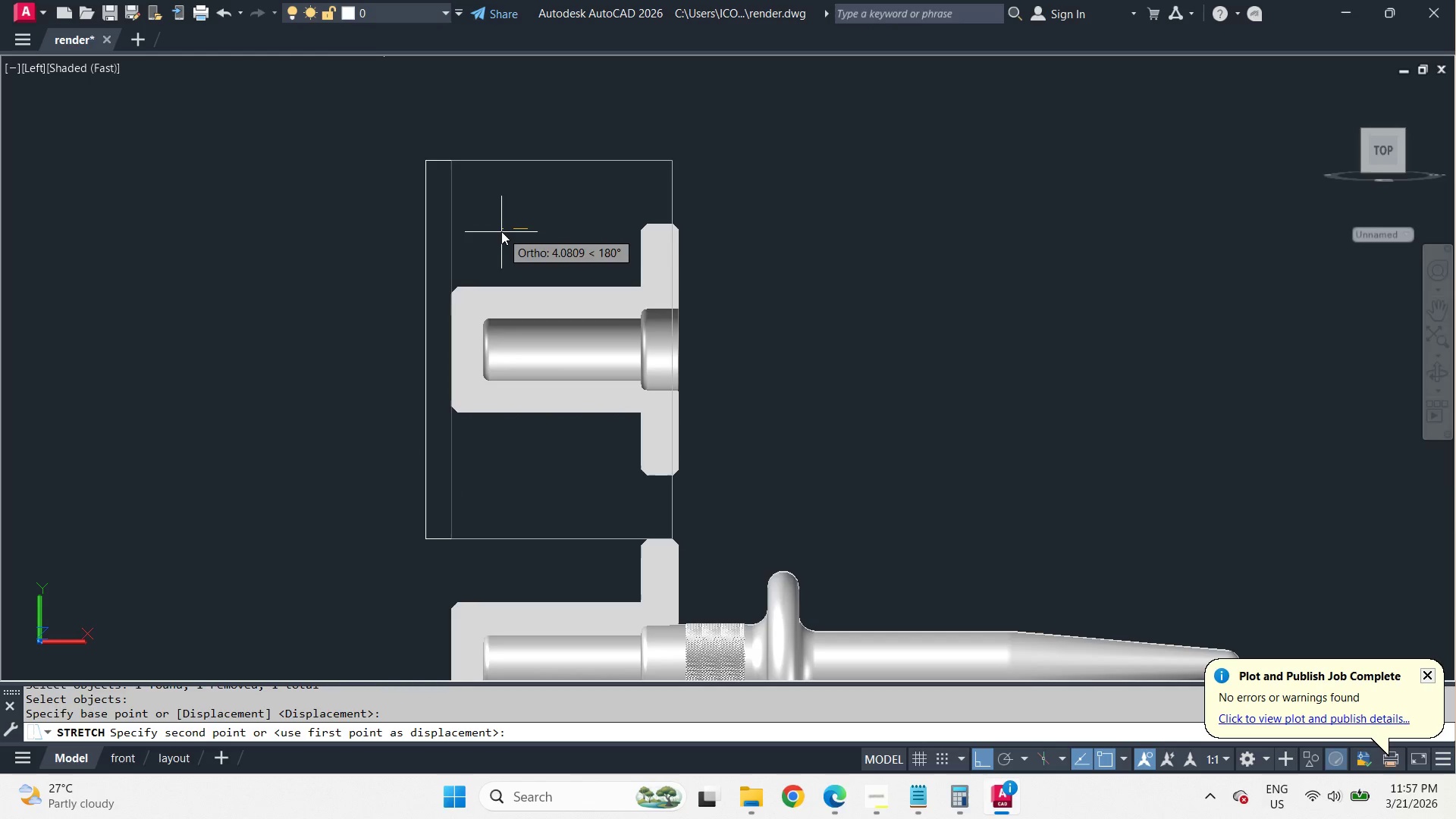 
key(Numpad1)
 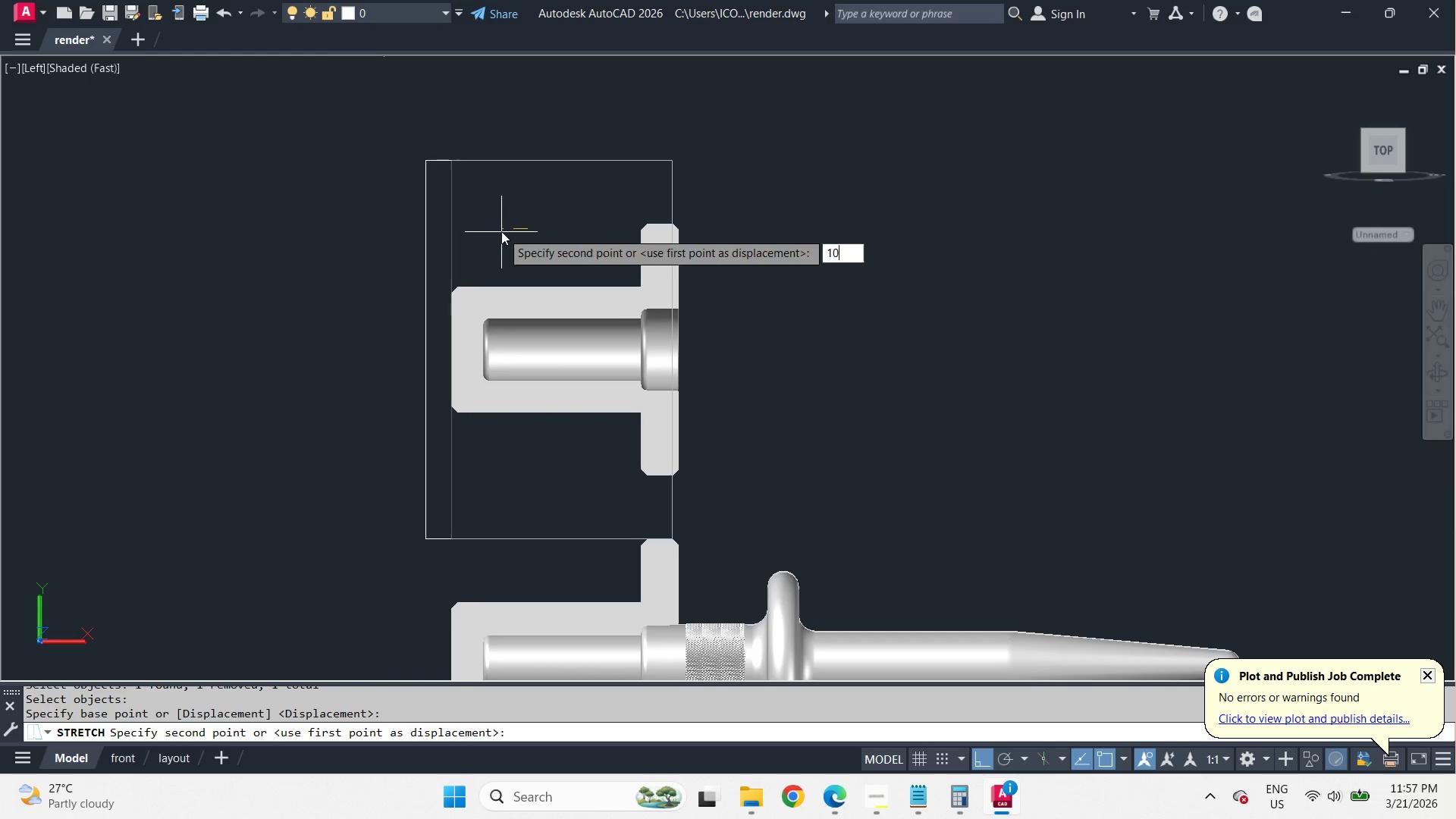 
key(Numpad0)
 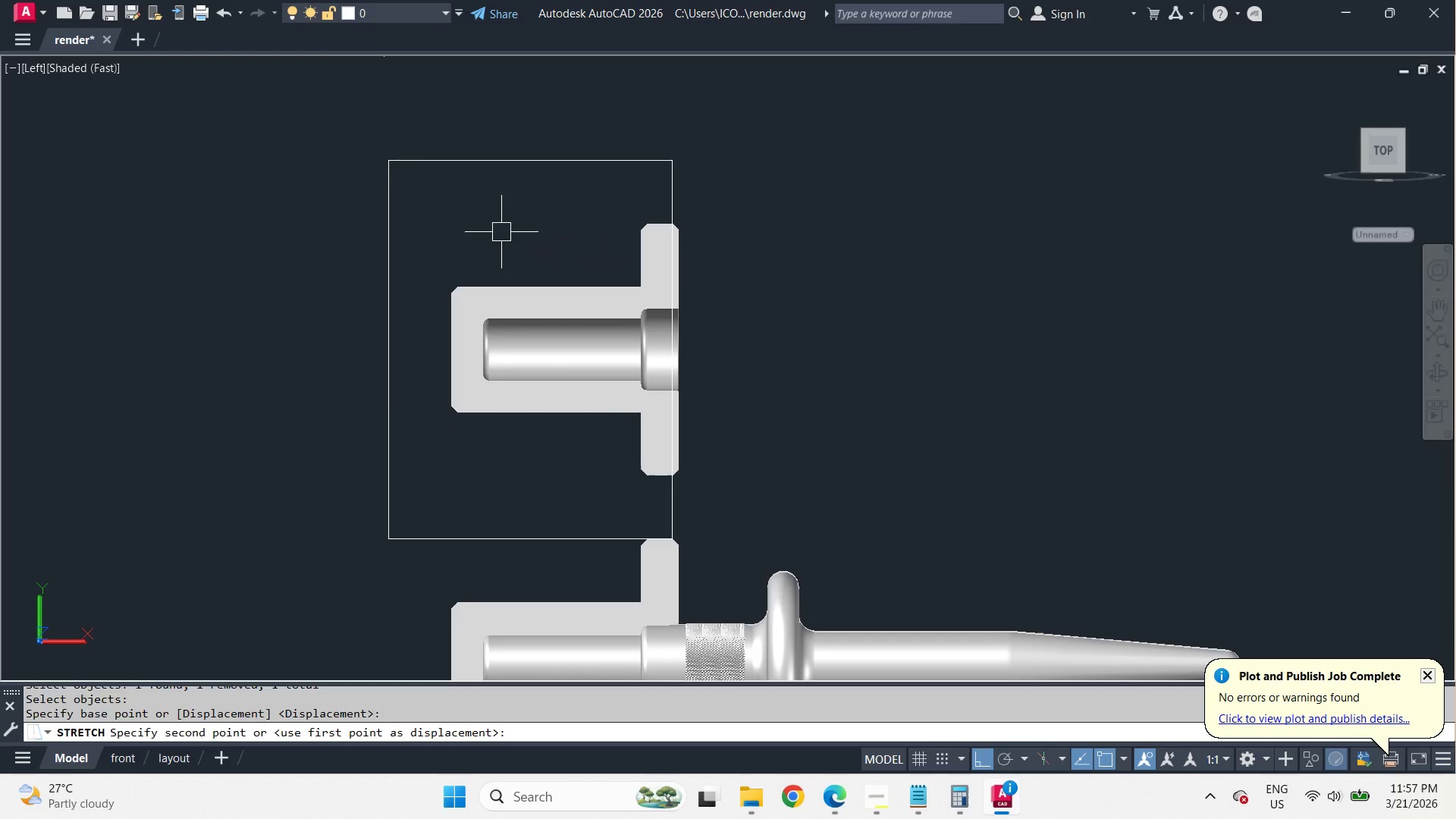 
key(Space)
 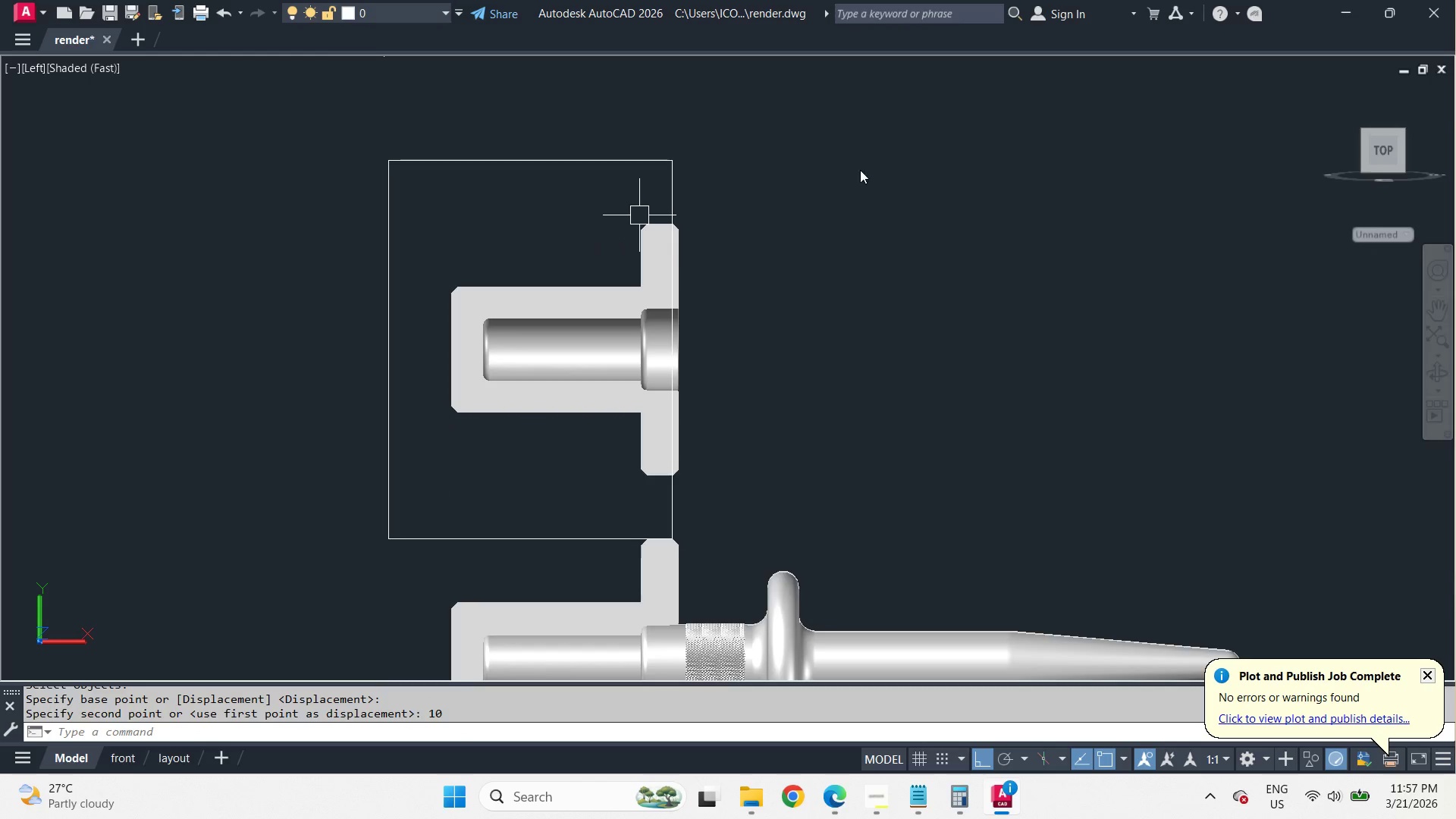 
scroll: coordinate [860, 170], scroll_direction: down, amount: 1.0
 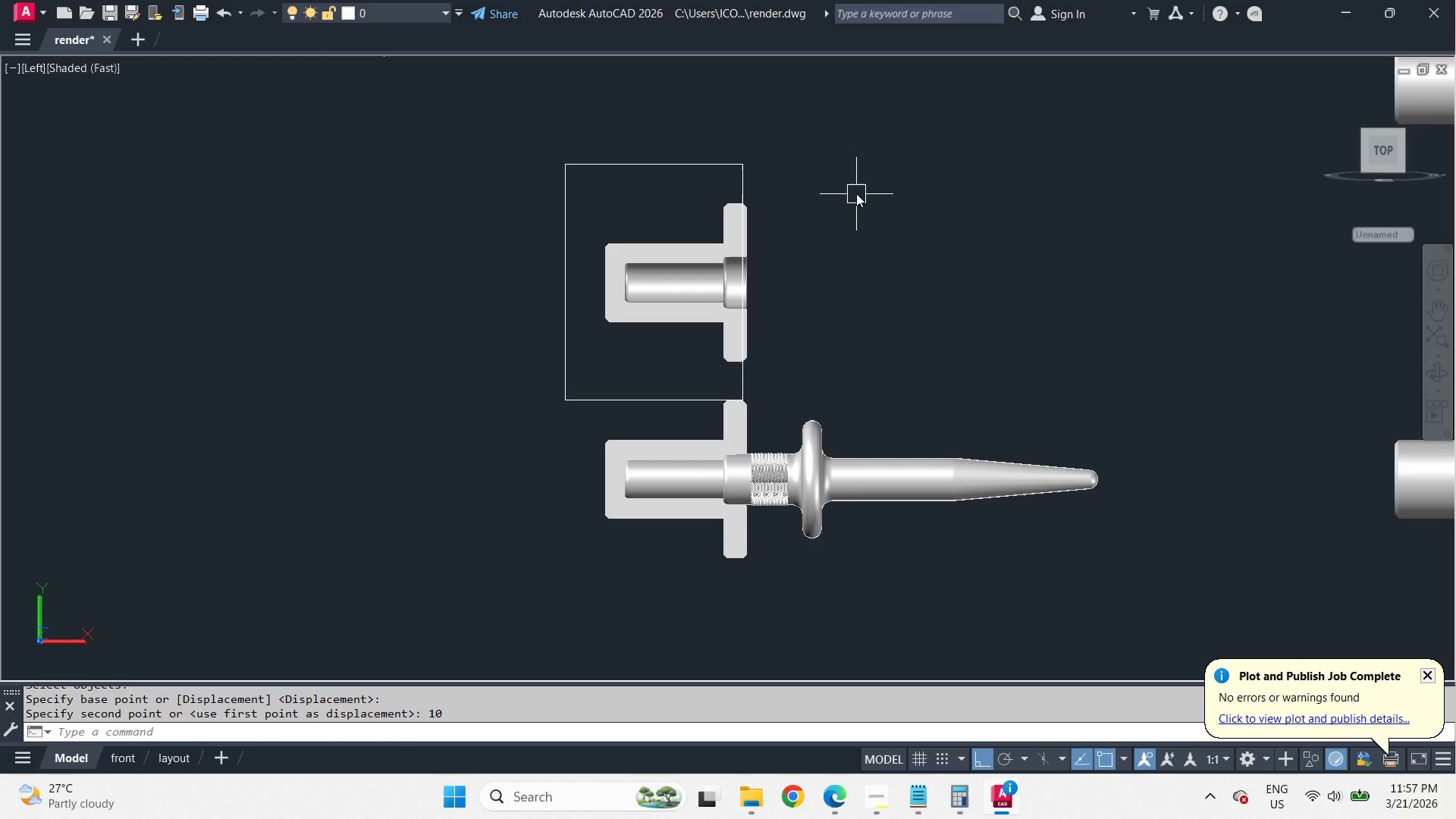 
scroll: coordinate [780, 187], scroll_direction: up, amount: 1.0
 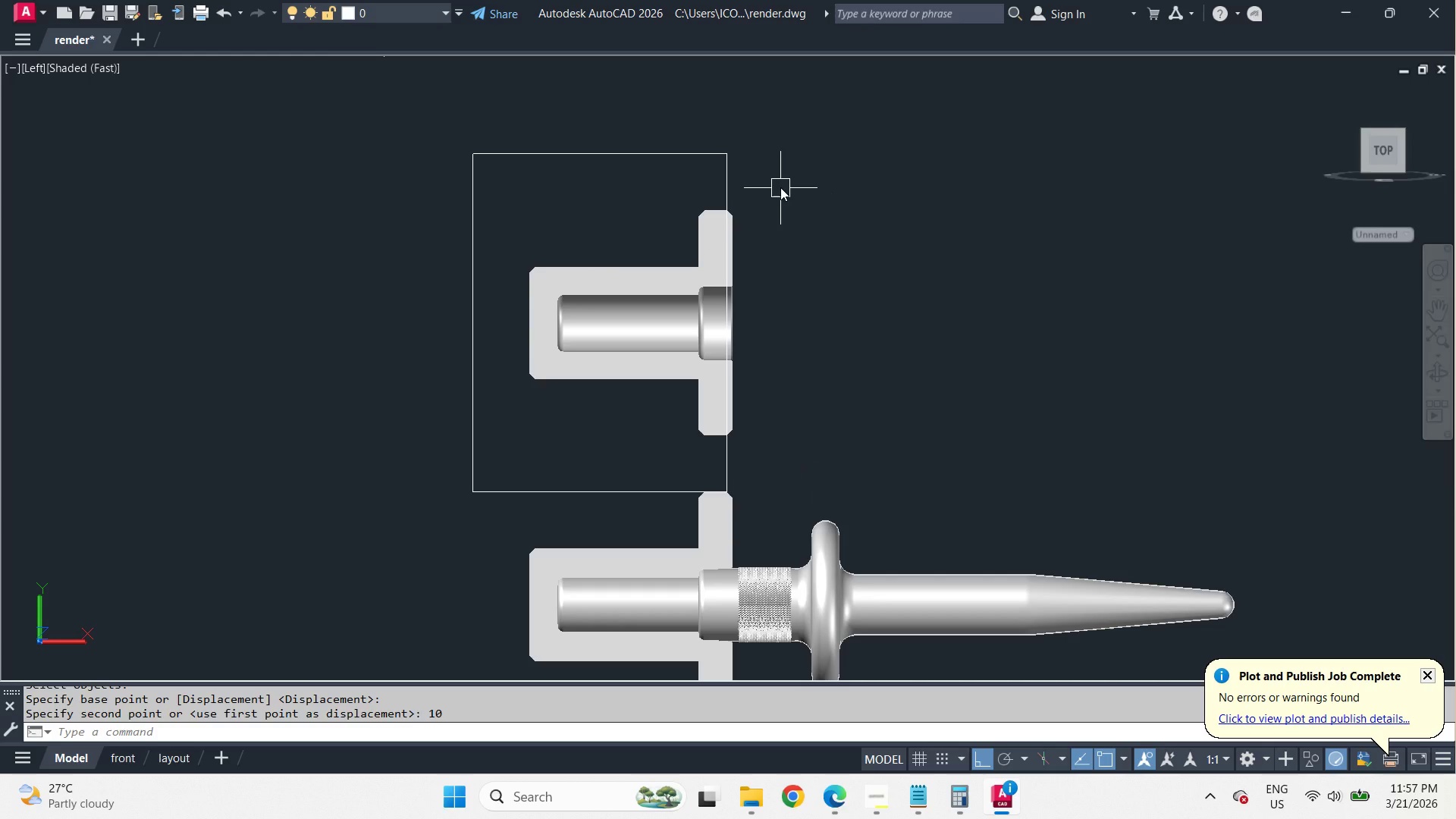 
type(-V SW )
 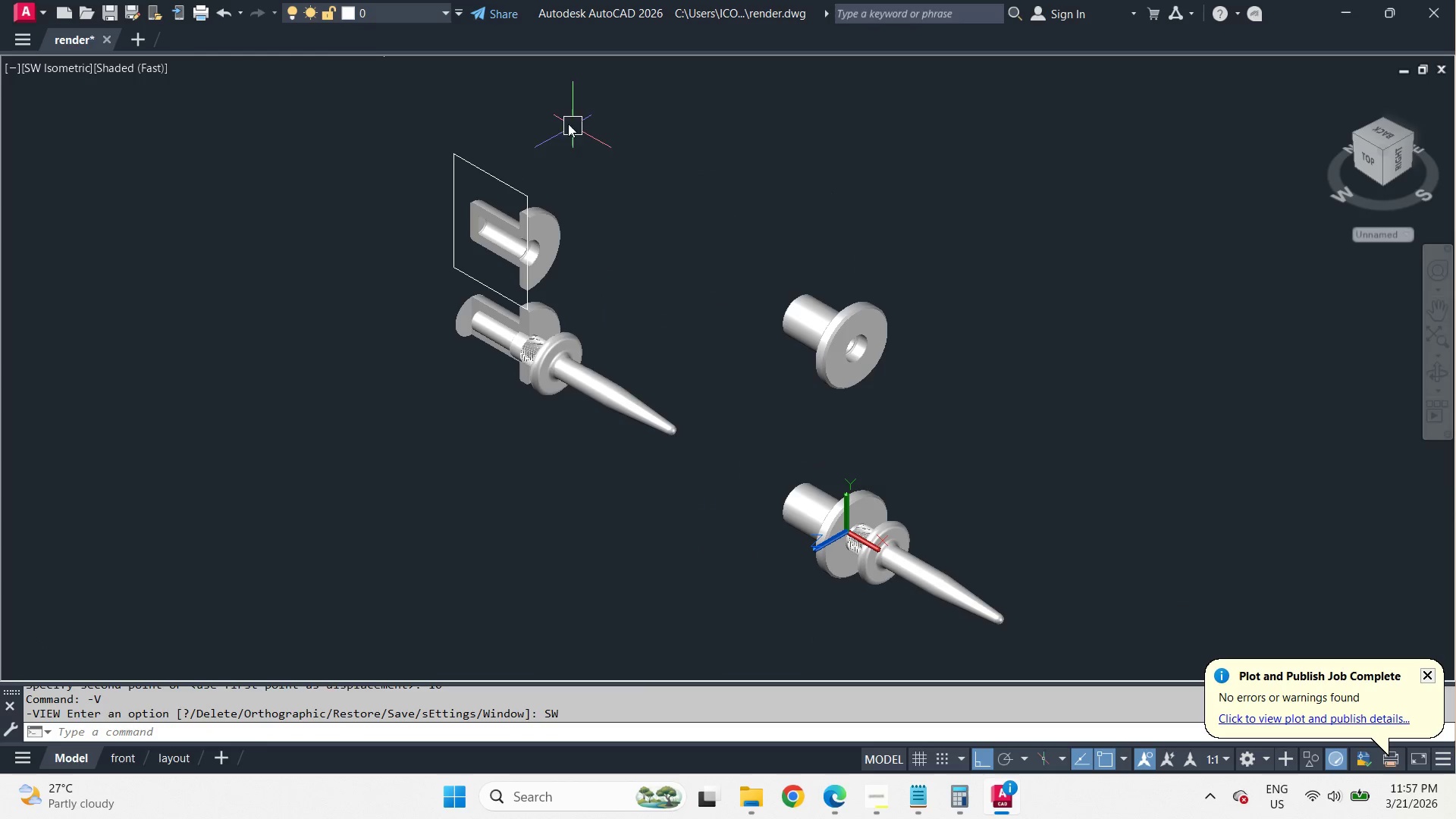 
scroll: coordinate [541, 140], scroll_direction: up, amount: 2.0
 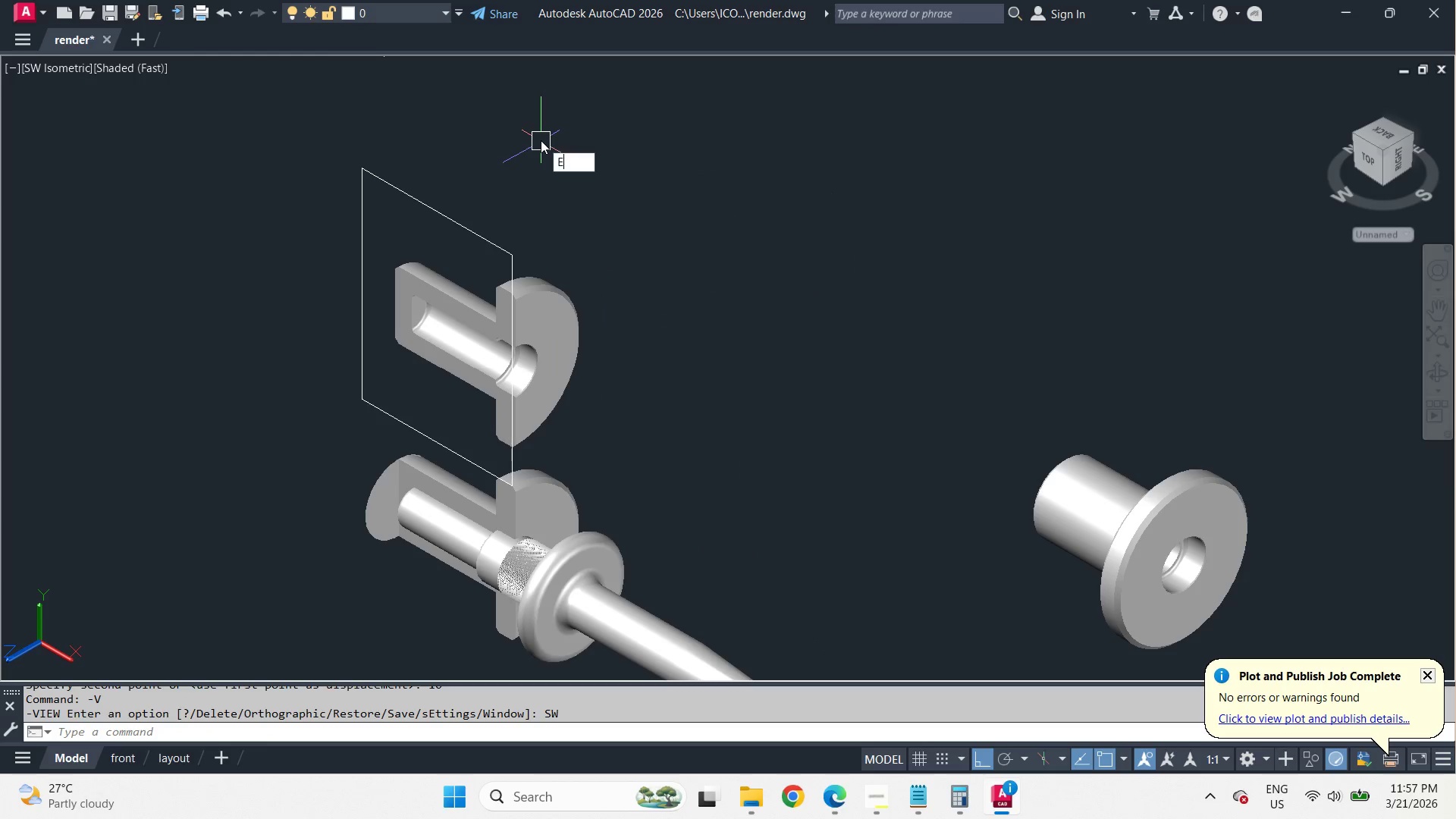 
type(EXT )
 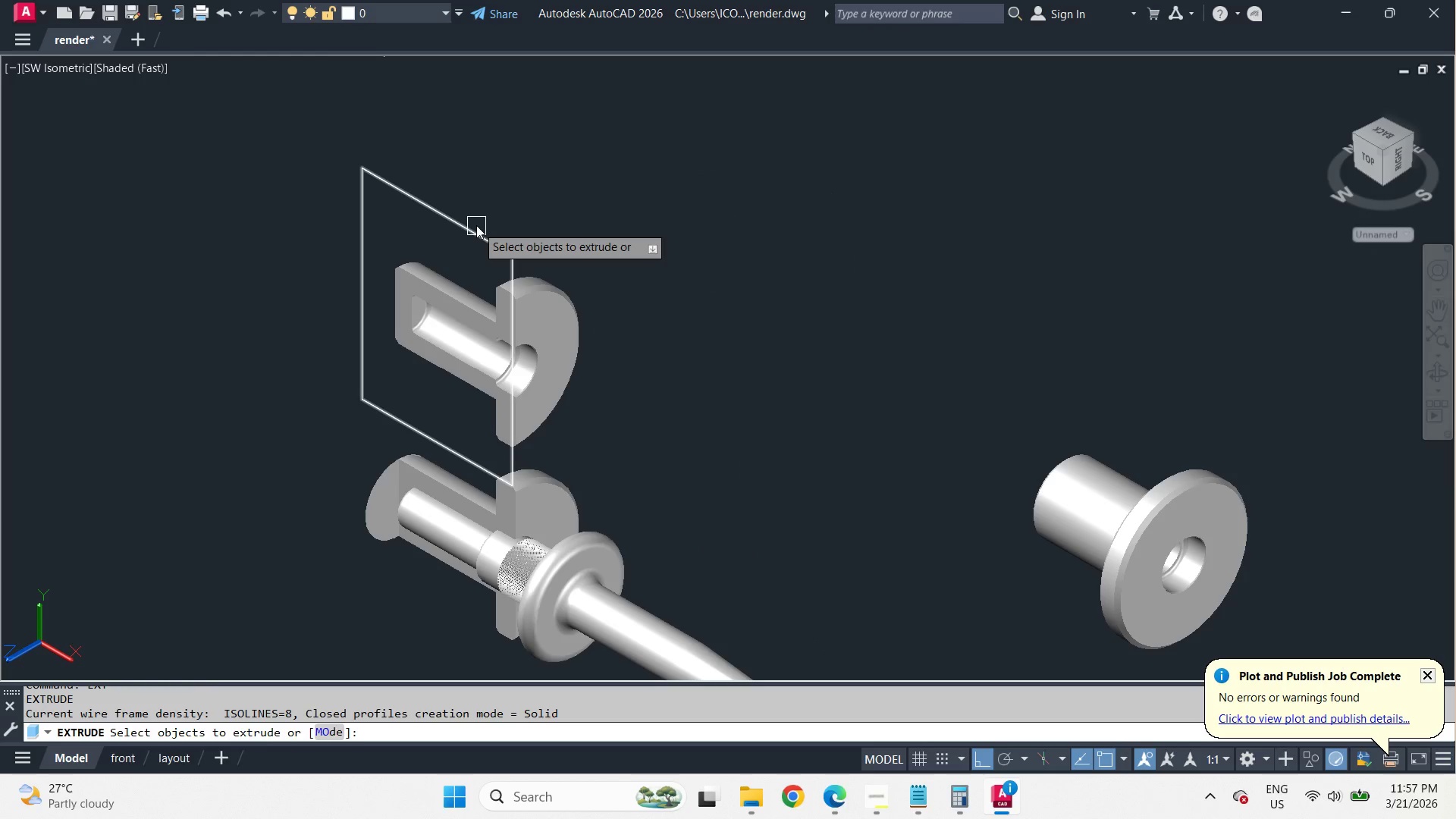 
left_click([476, 225])
 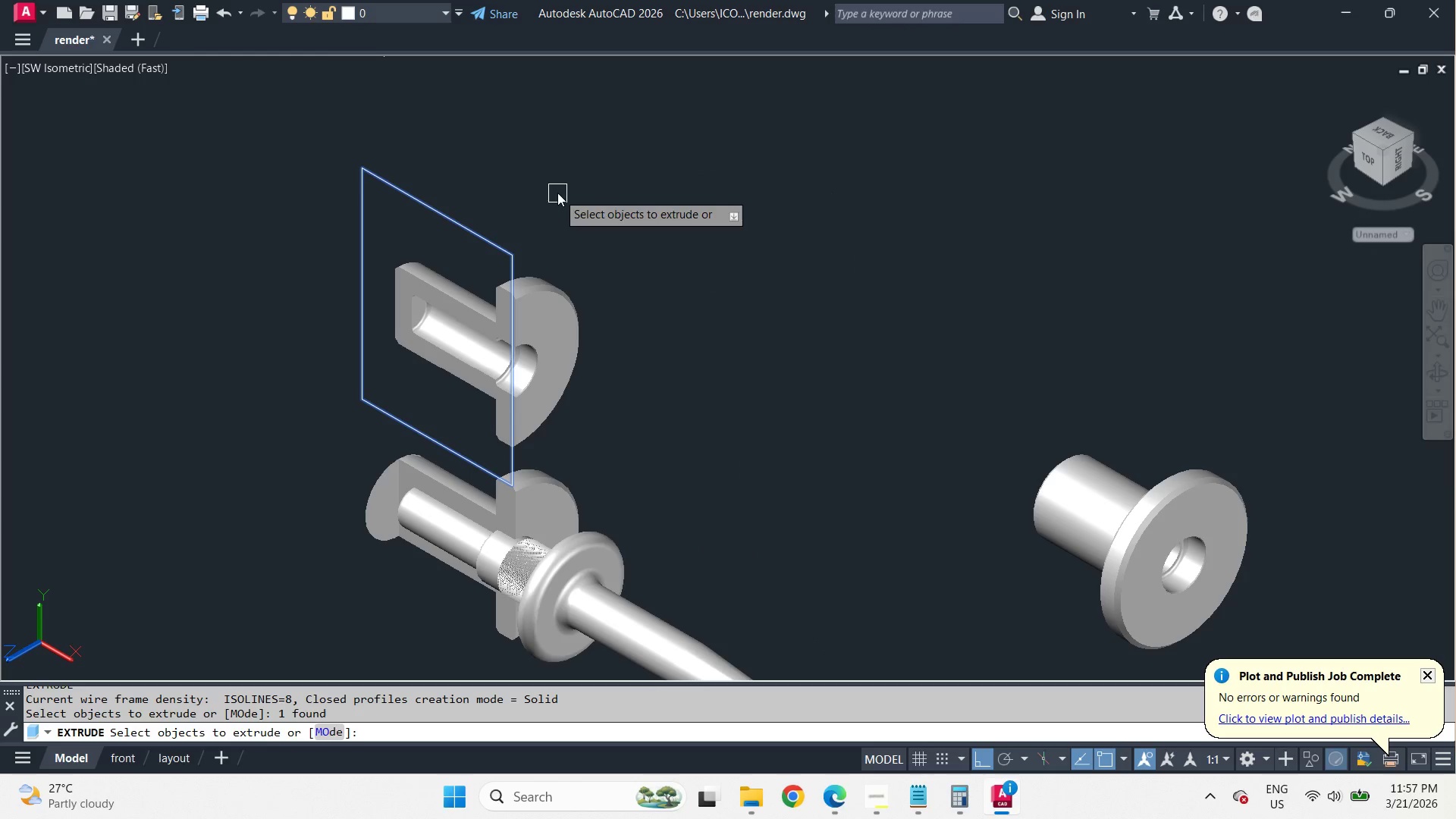 
key(Space)
 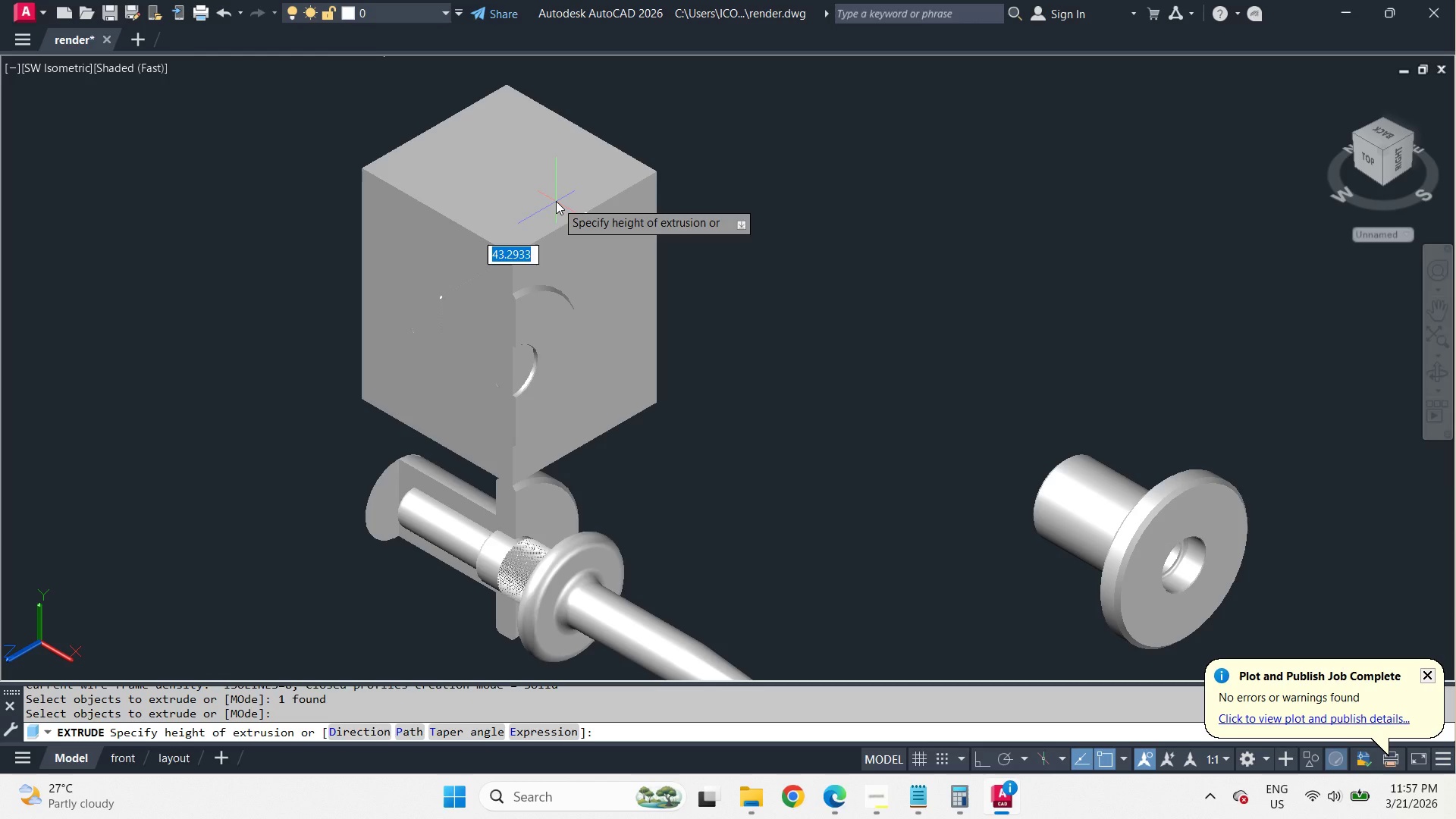 
key(Numpad1)
 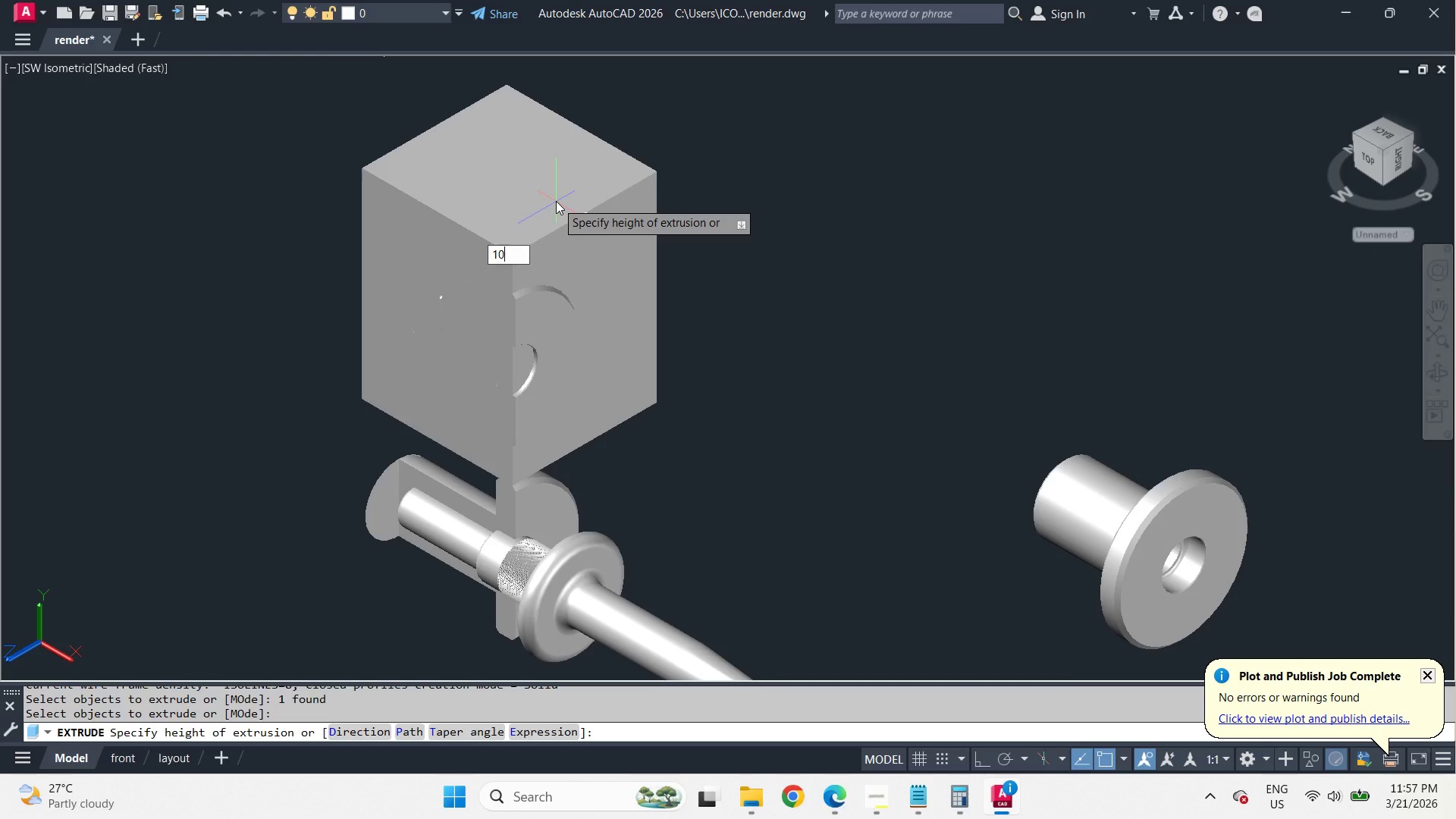 
key(Numpad0)
 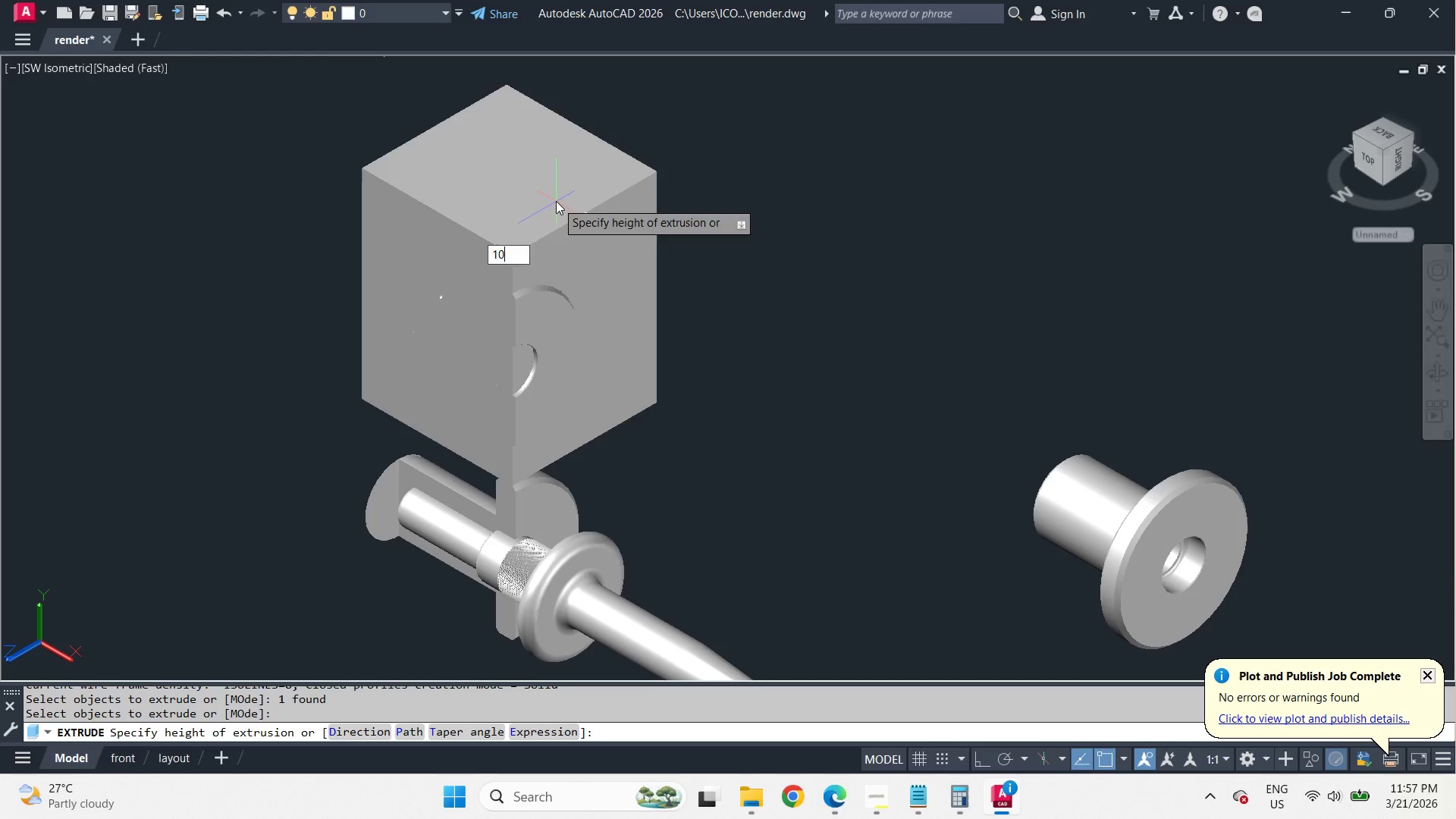 
key(Space)
 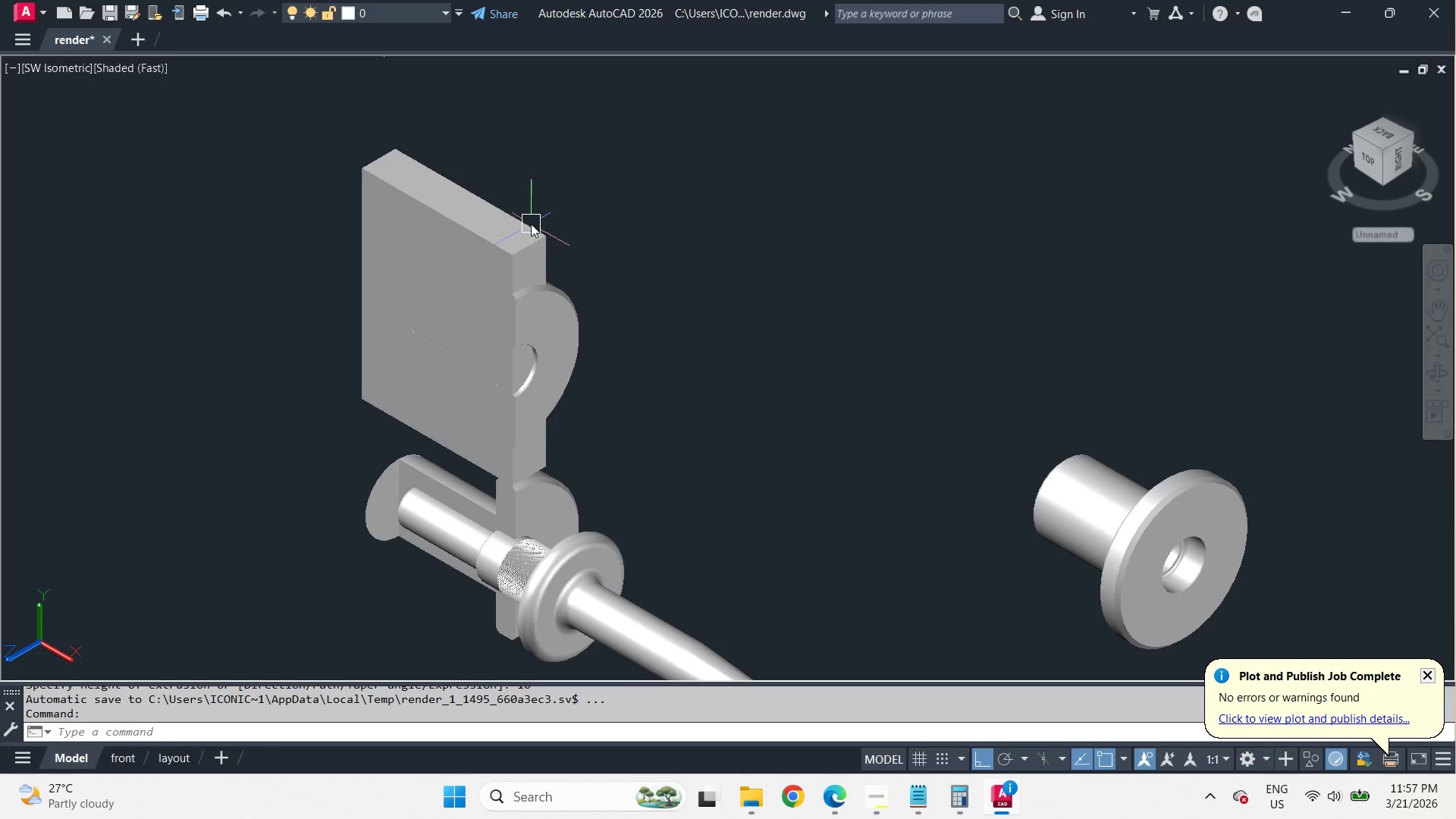 
left_click([531, 224])
 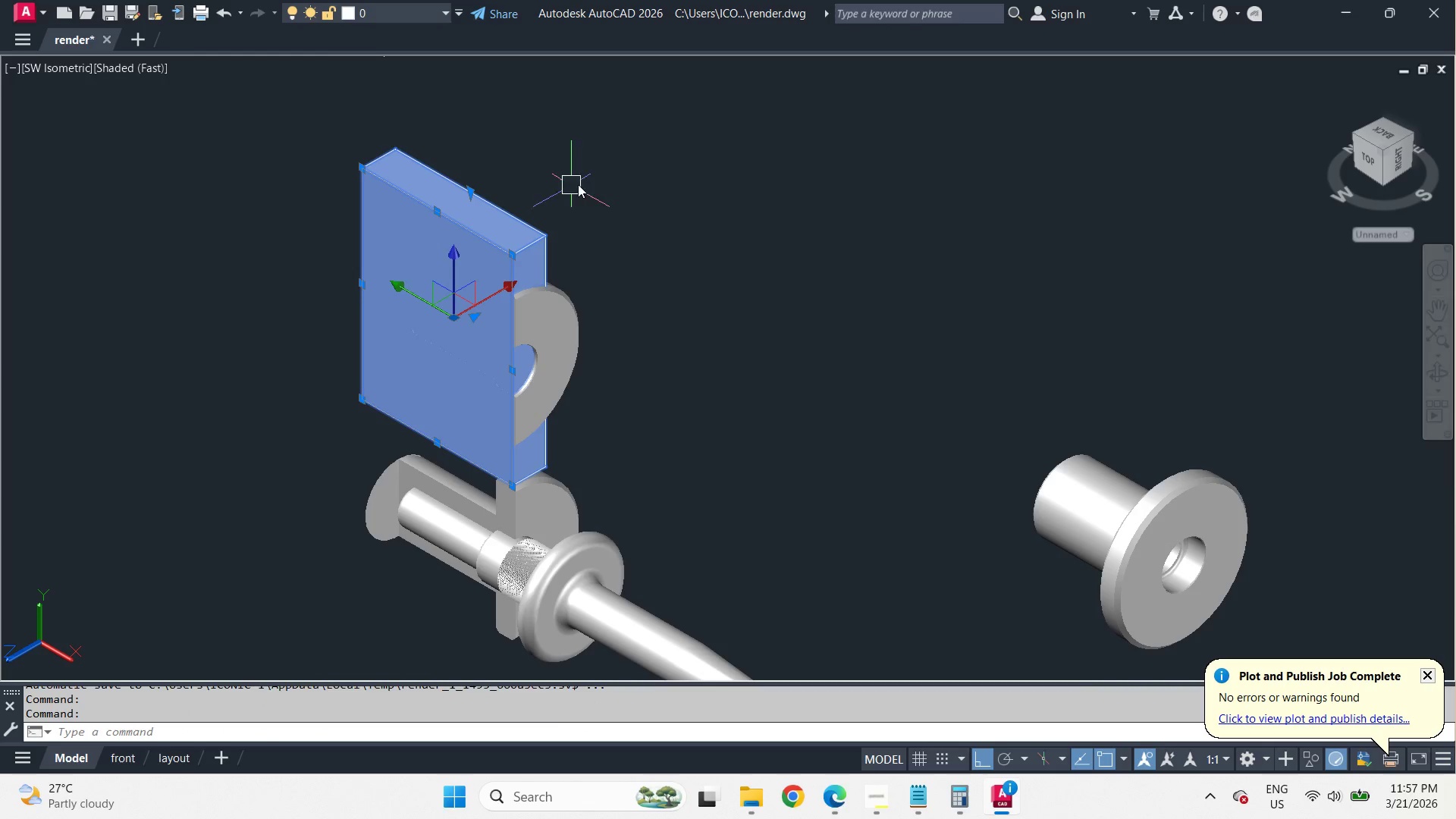 
key(M)
 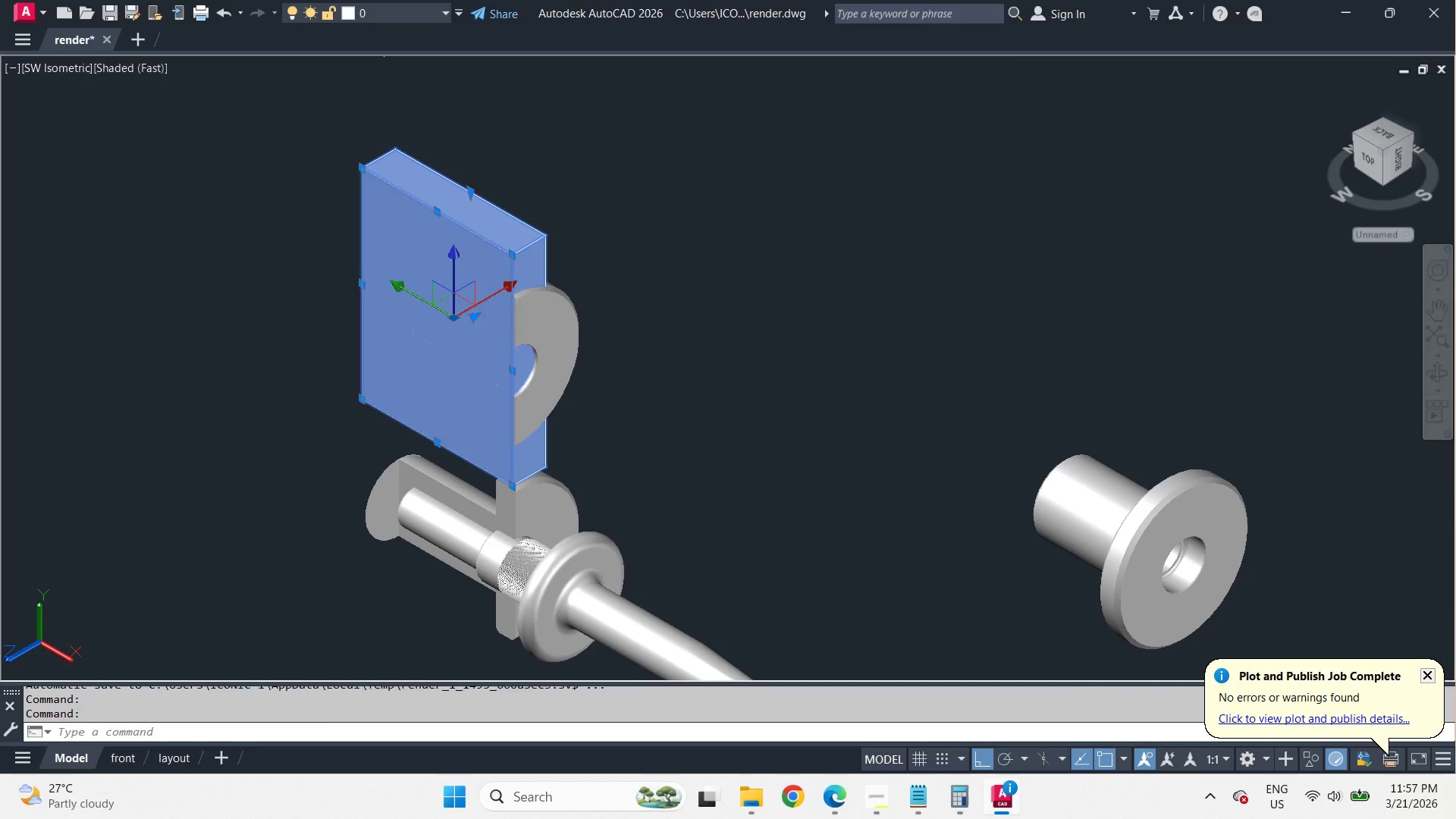 
key(Space)
 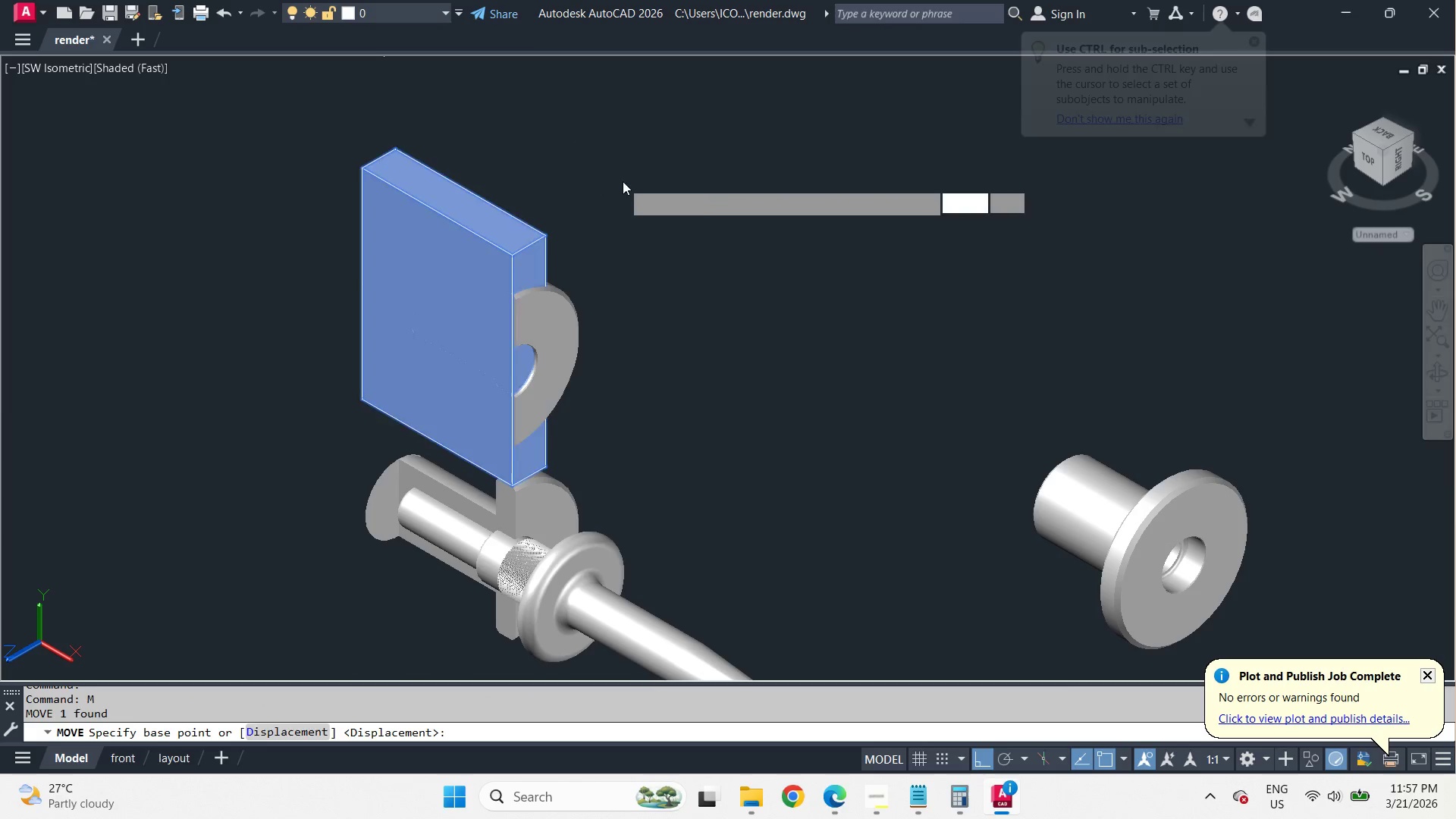 
left_click_drag(start_coordinate=[622, 181], to_coordinate=[627, 180])
 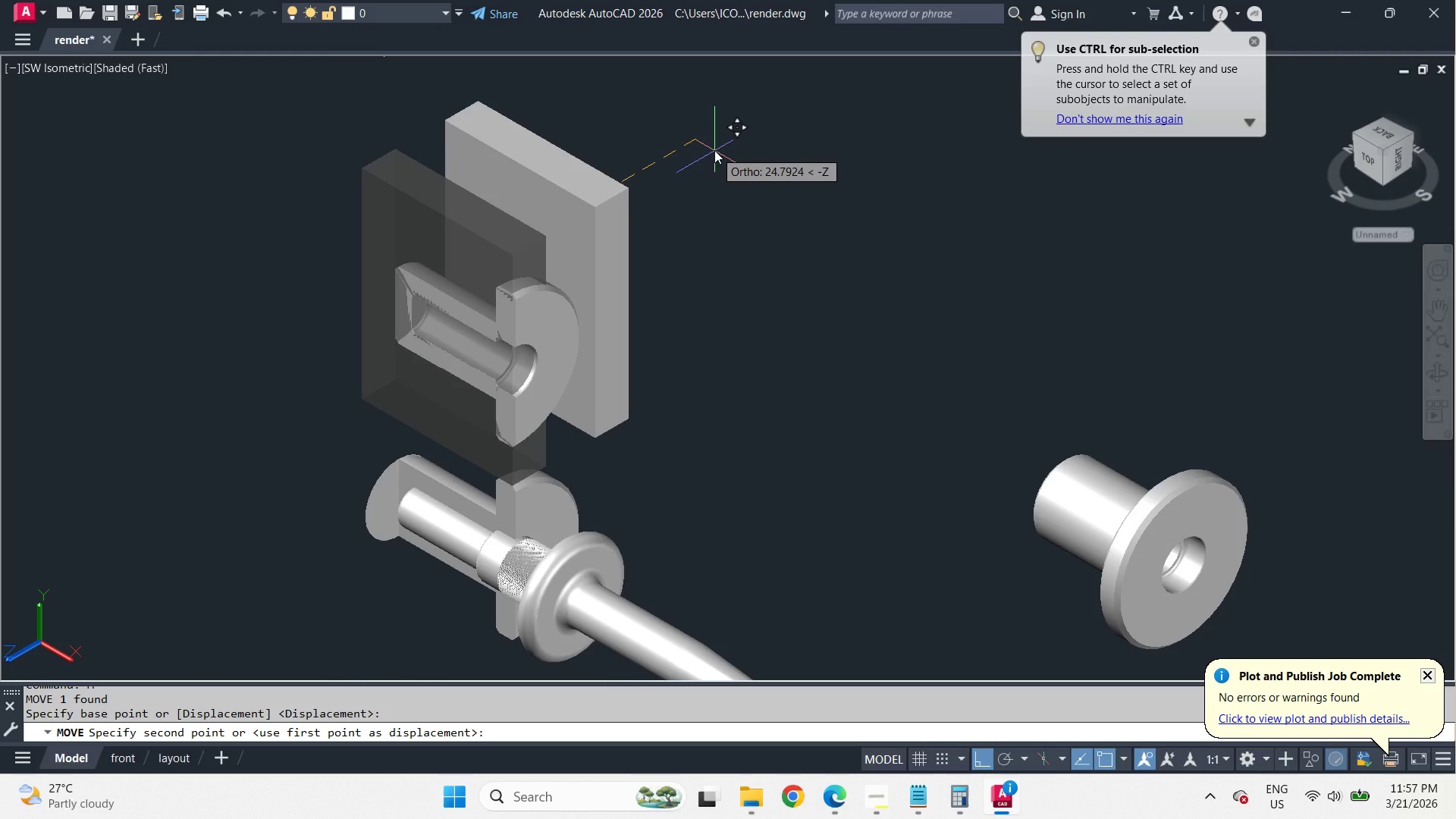 
left_click([714, 150])
 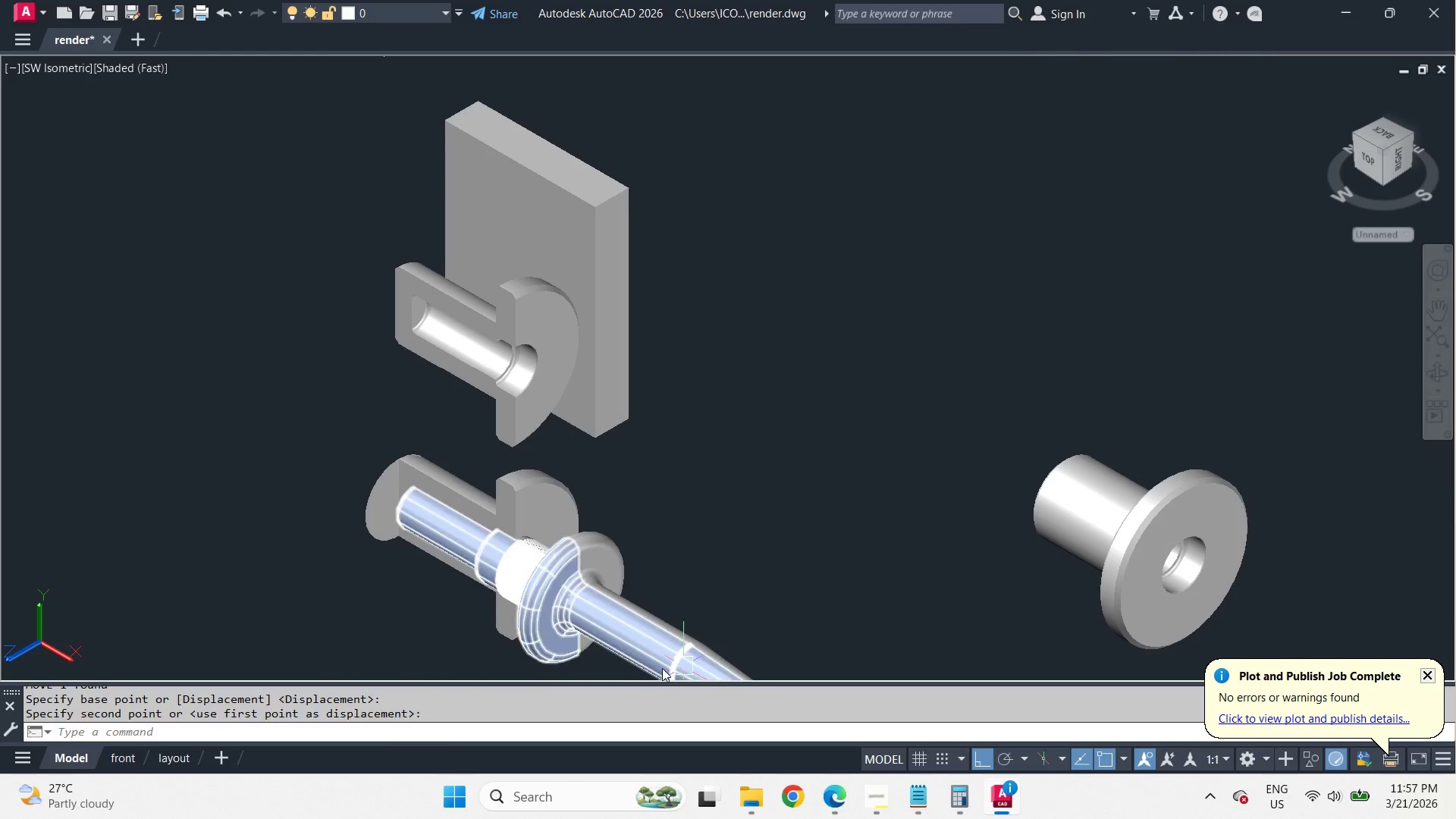 
left_click([177, 759])
 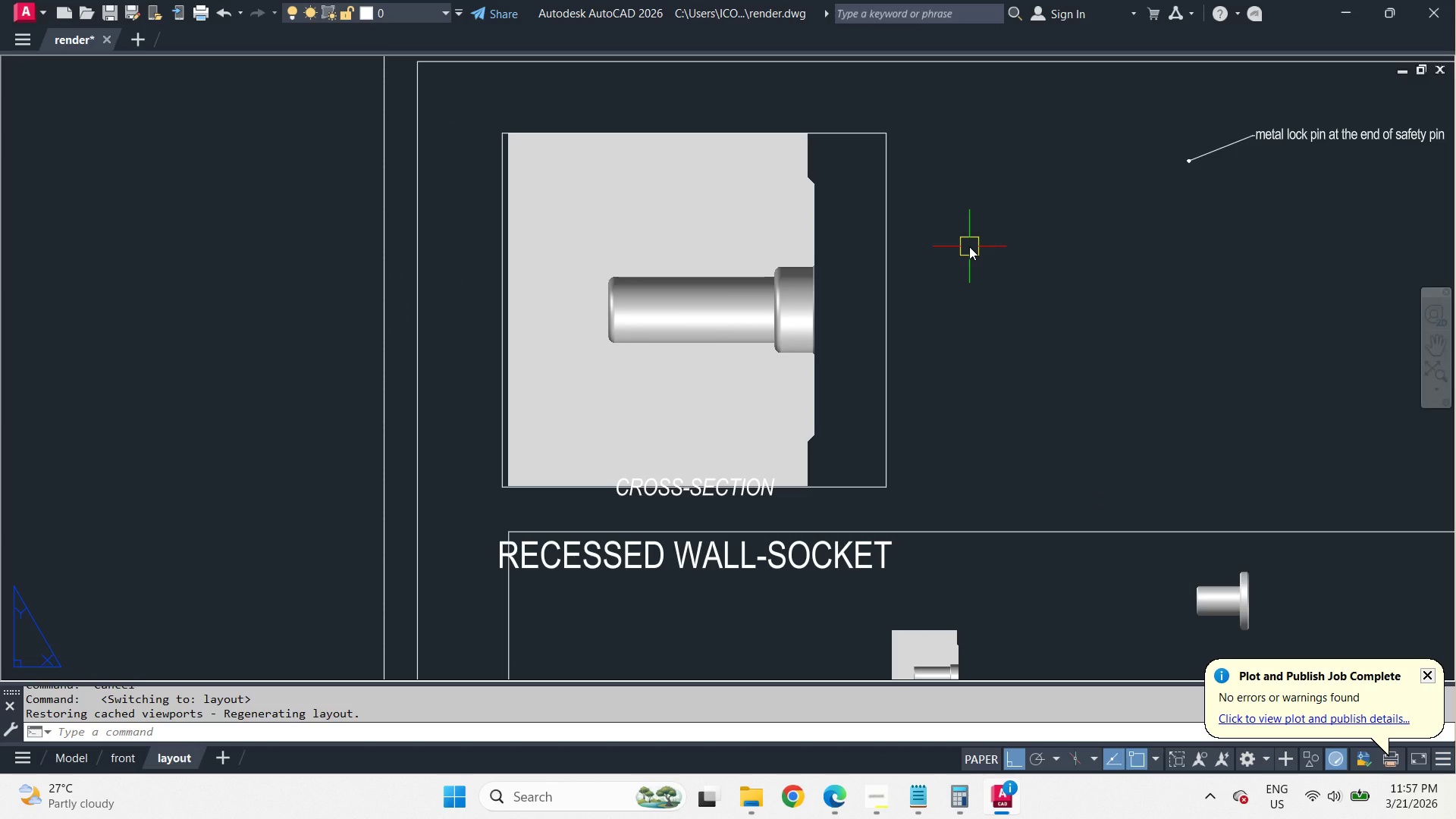 
type(PRE )
 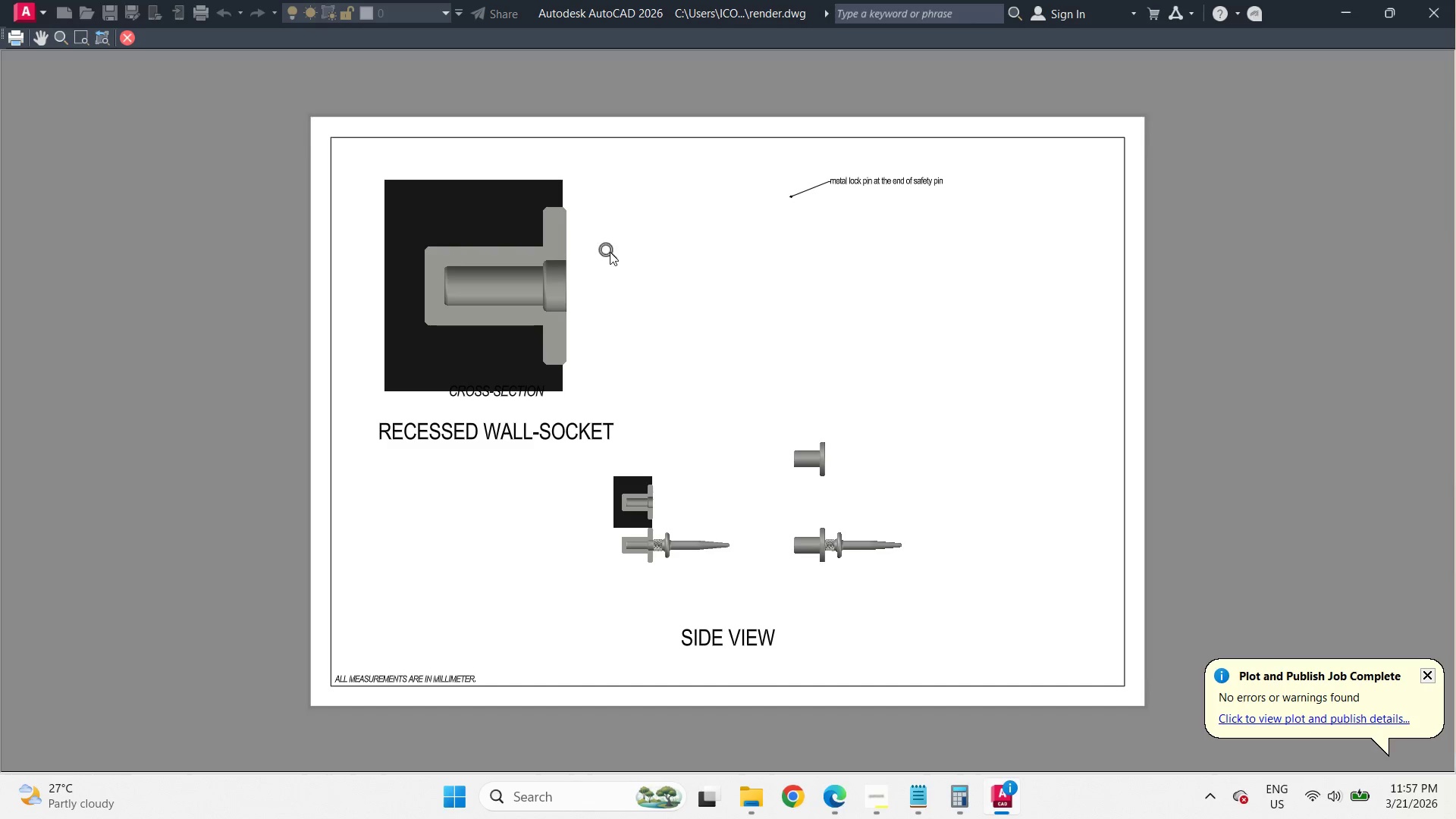 
scroll: coordinate [451, 246], scroll_direction: up, amount: 2.0
 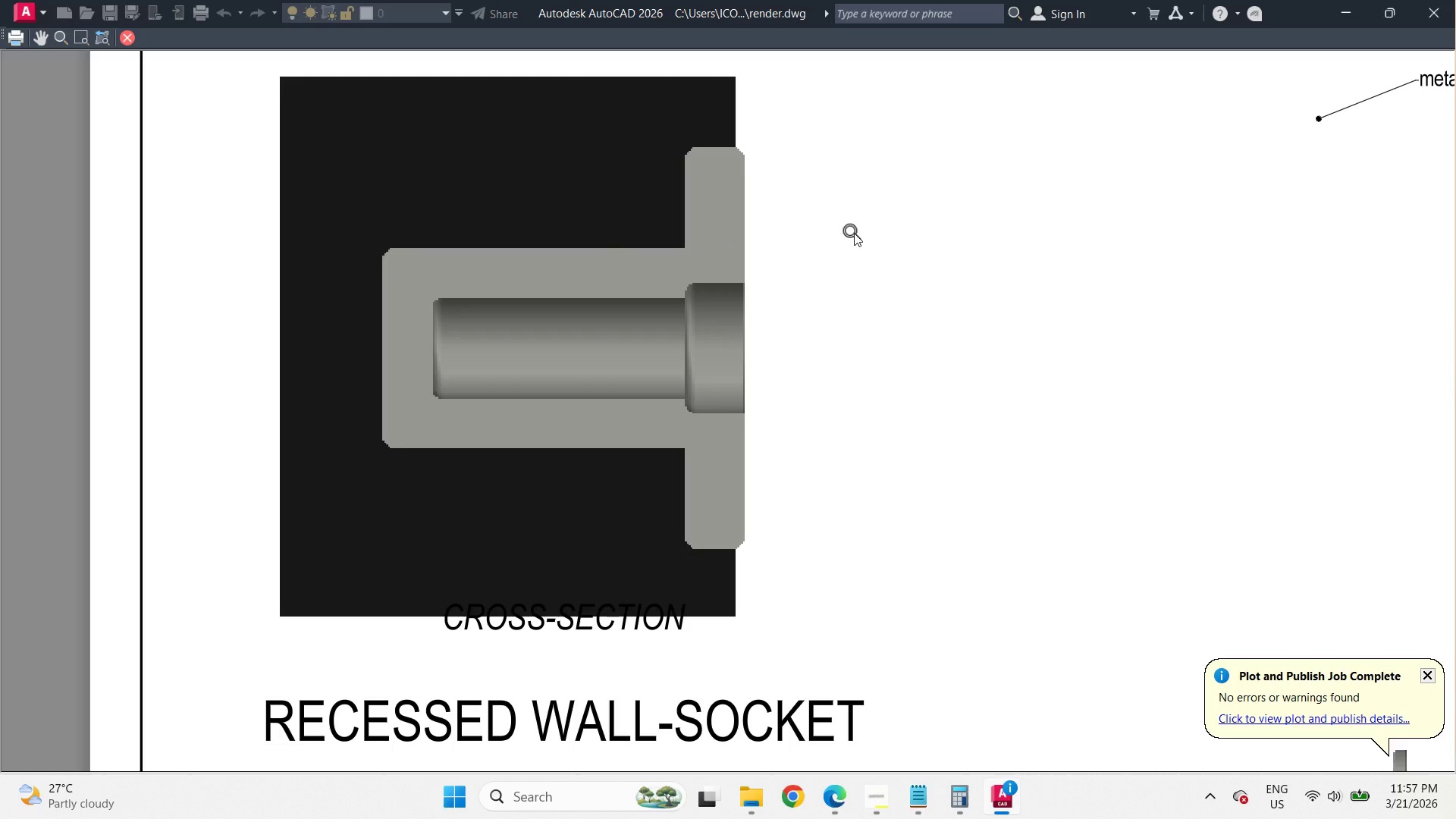 
scroll: coordinate [854, 233], scroll_direction: down, amount: 1.0
 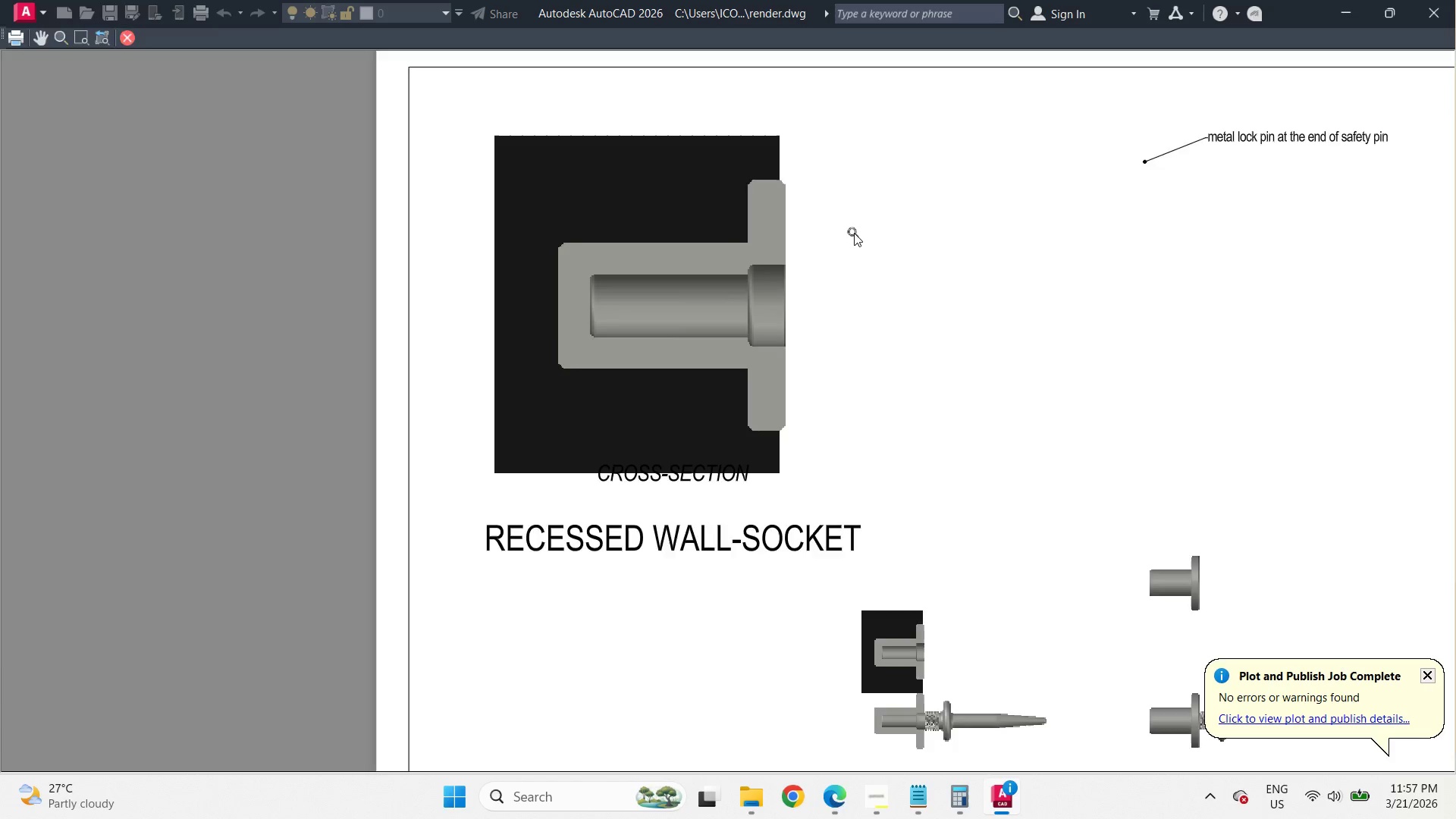 
key(Escape)
 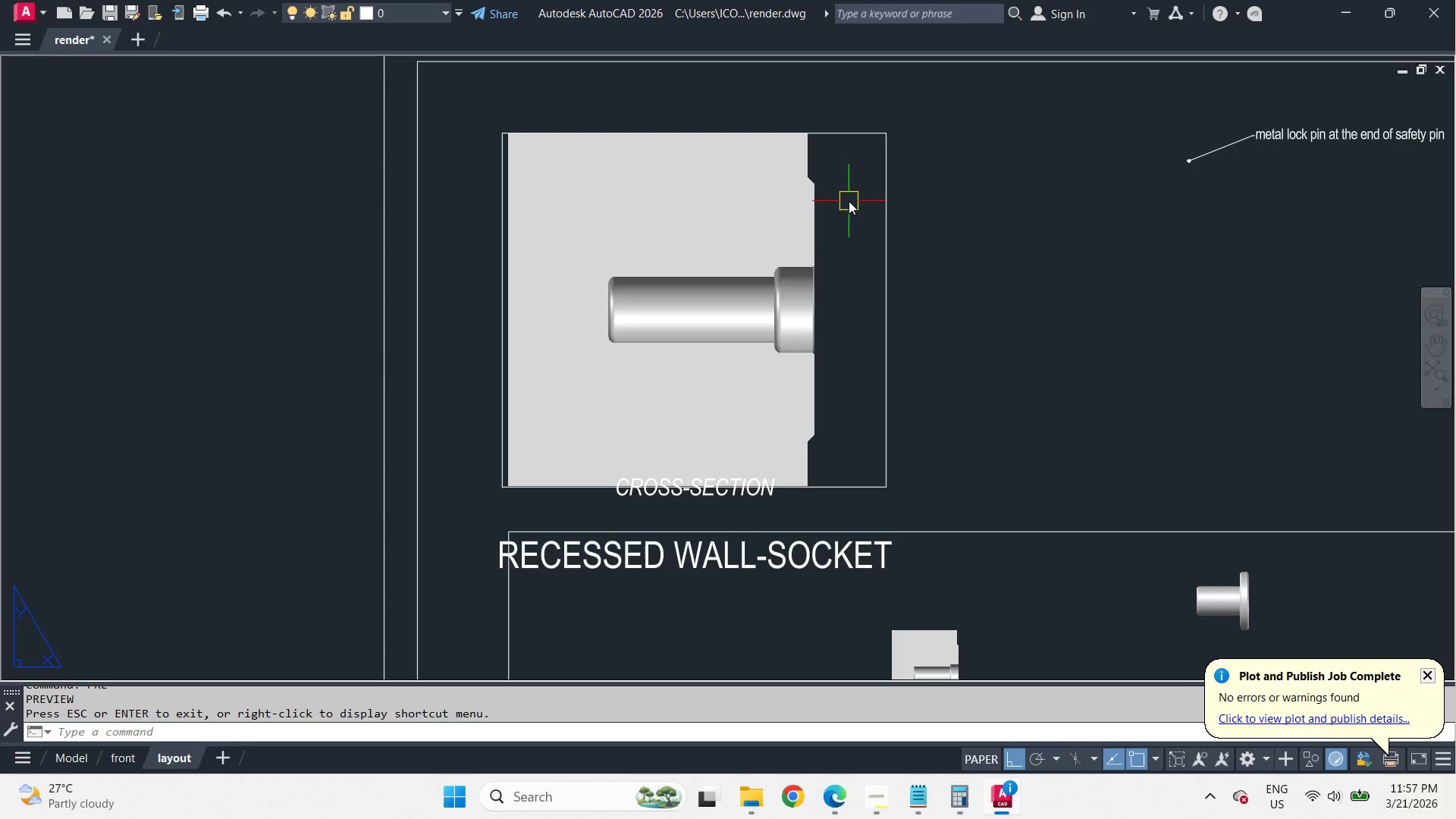 
double_click([849, 200])
 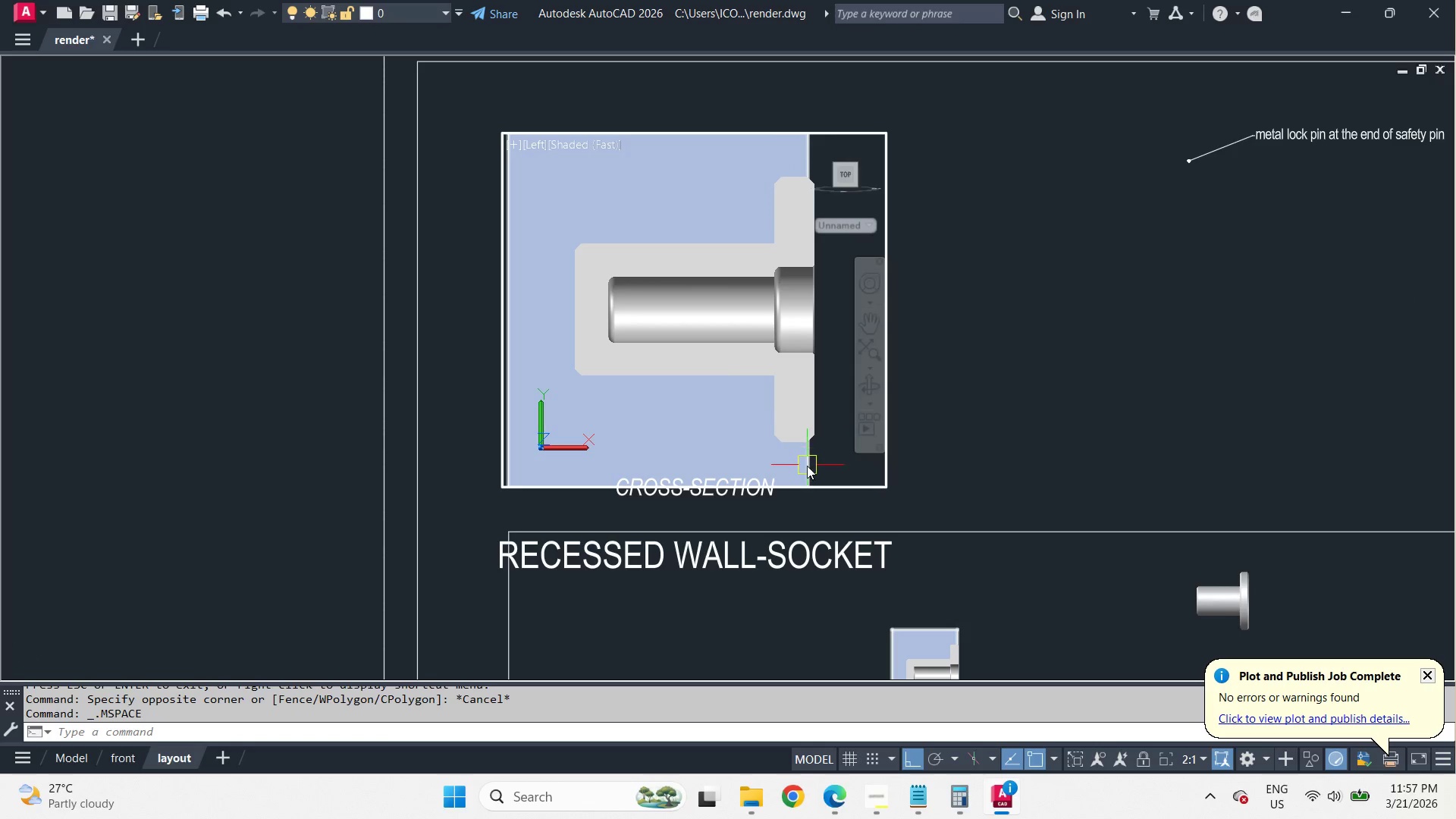 
left_click([807, 466])
 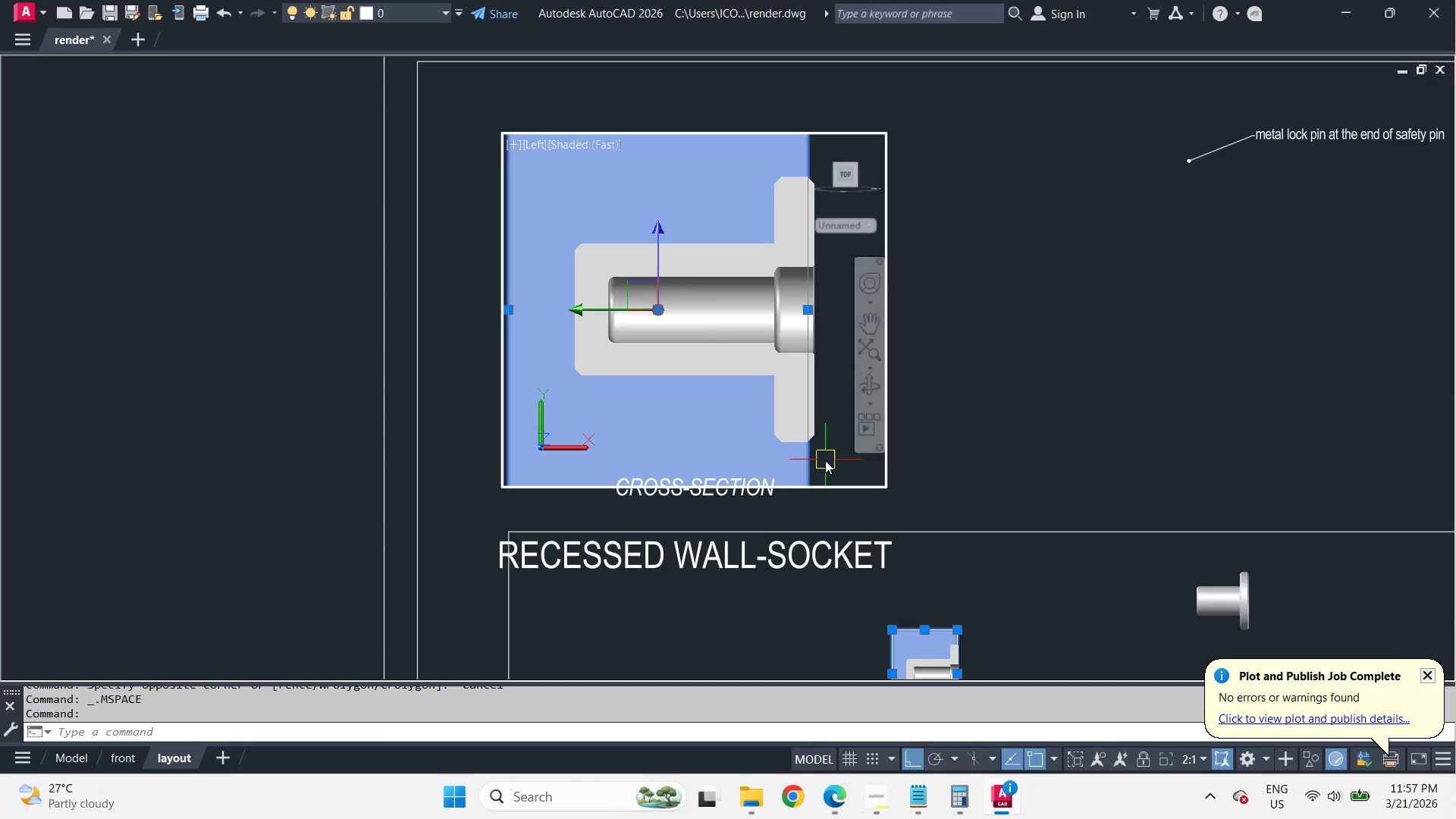 
key(Control+1)
 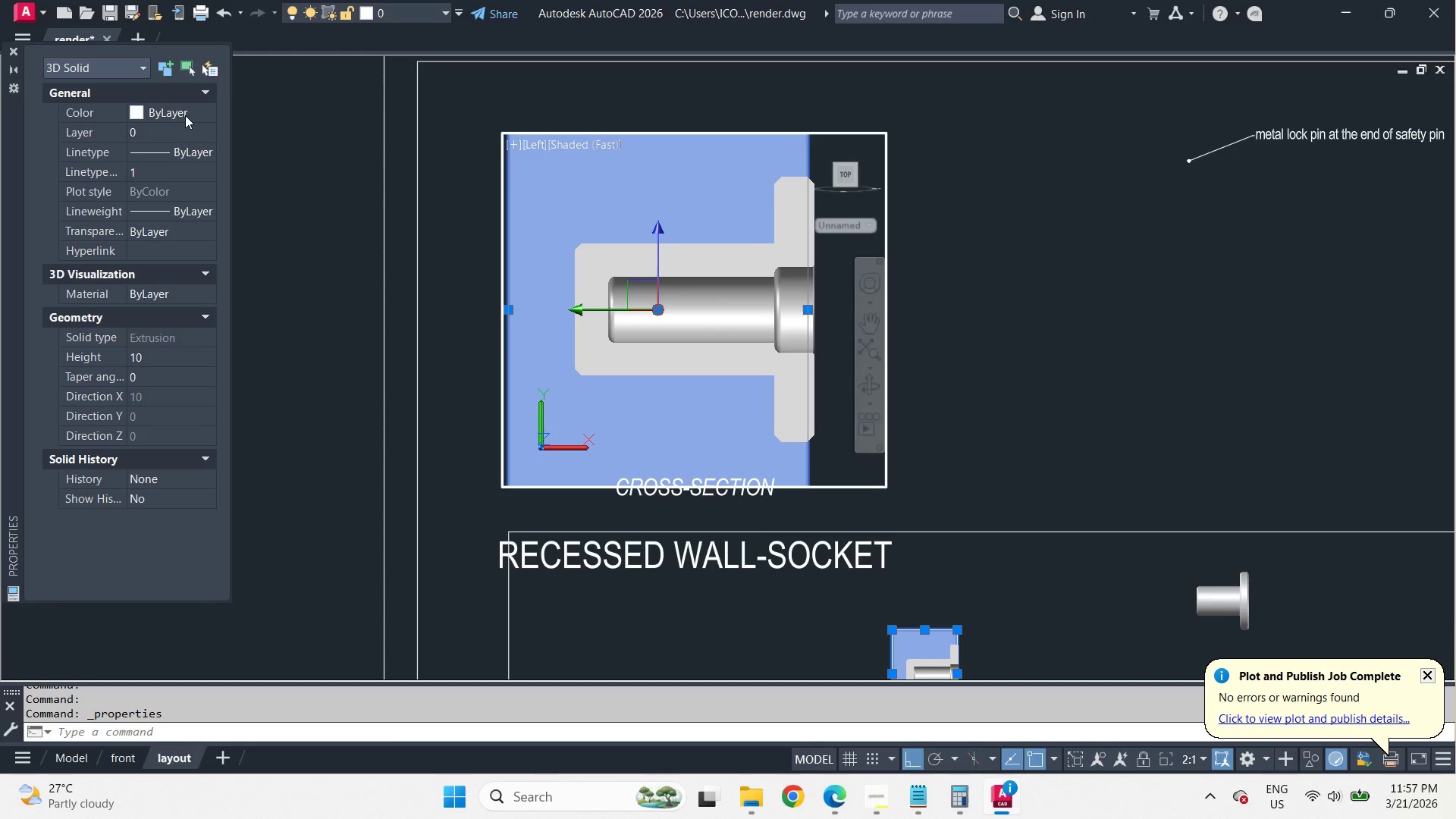 
double_click([190, 111])
 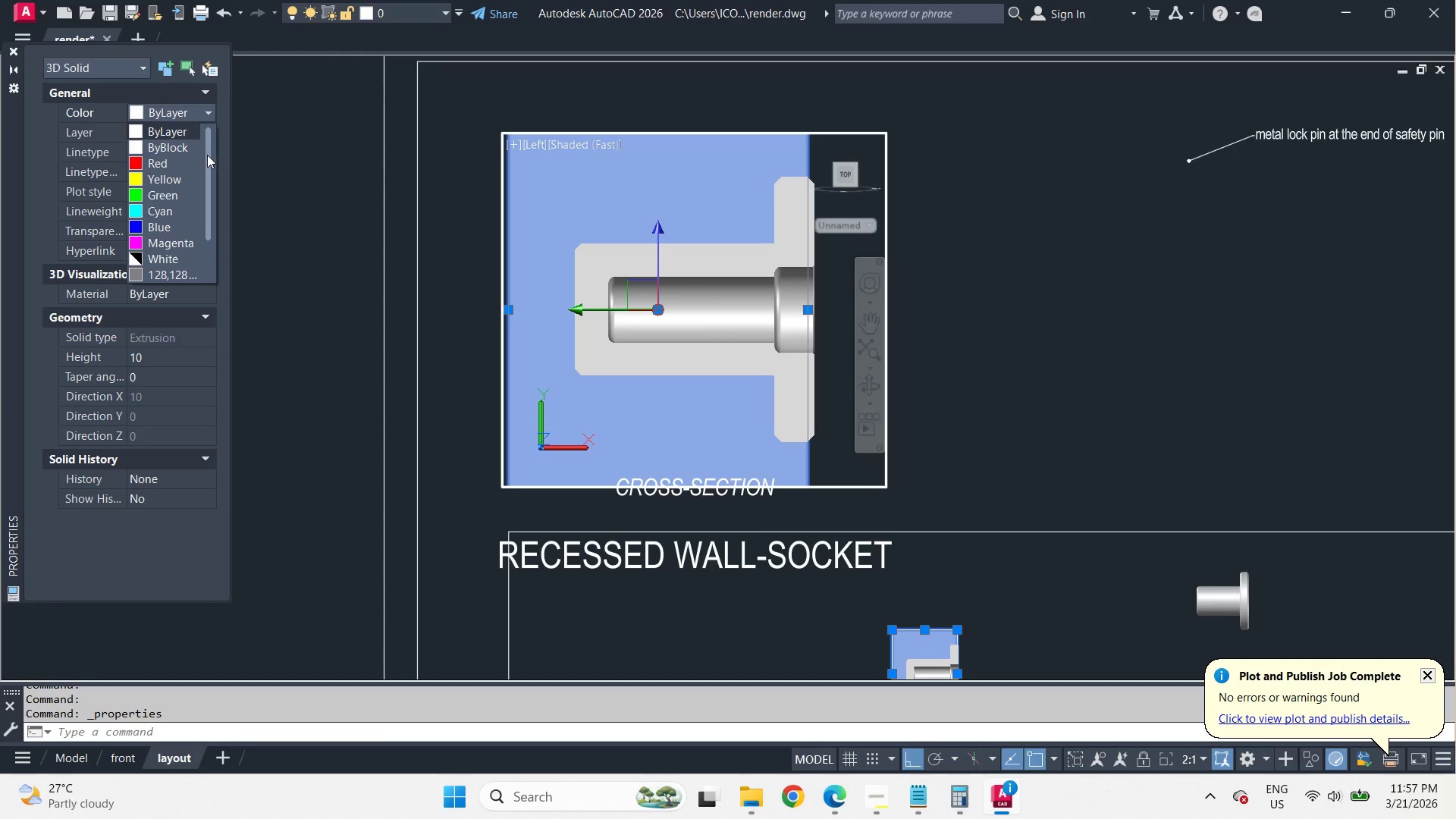 
left_click_drag(start_coordinate=[207, 162], to_coordinate=[212, 163])
 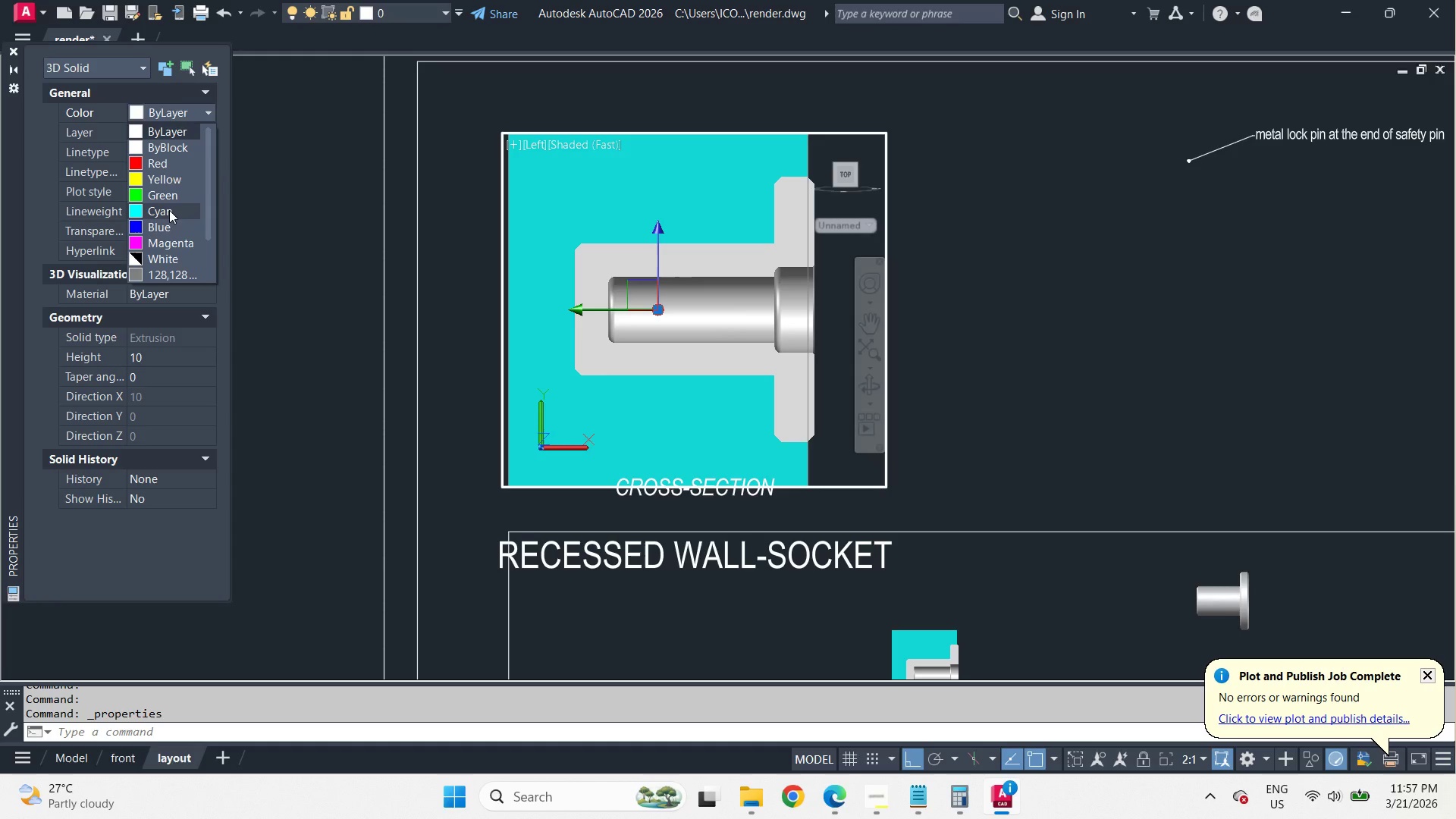 
left_click([169, 210])
 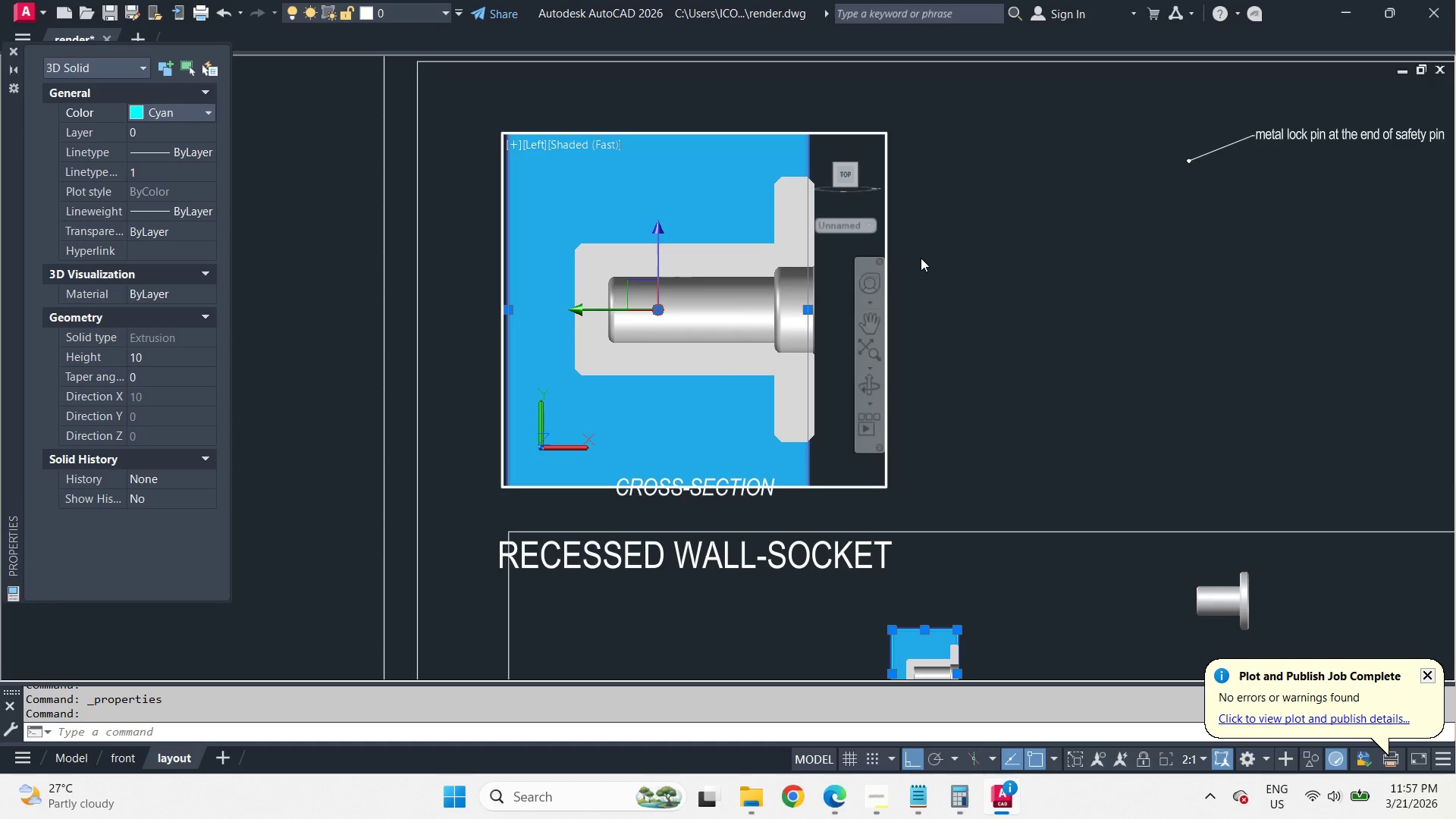 
double_click([923, 259])
 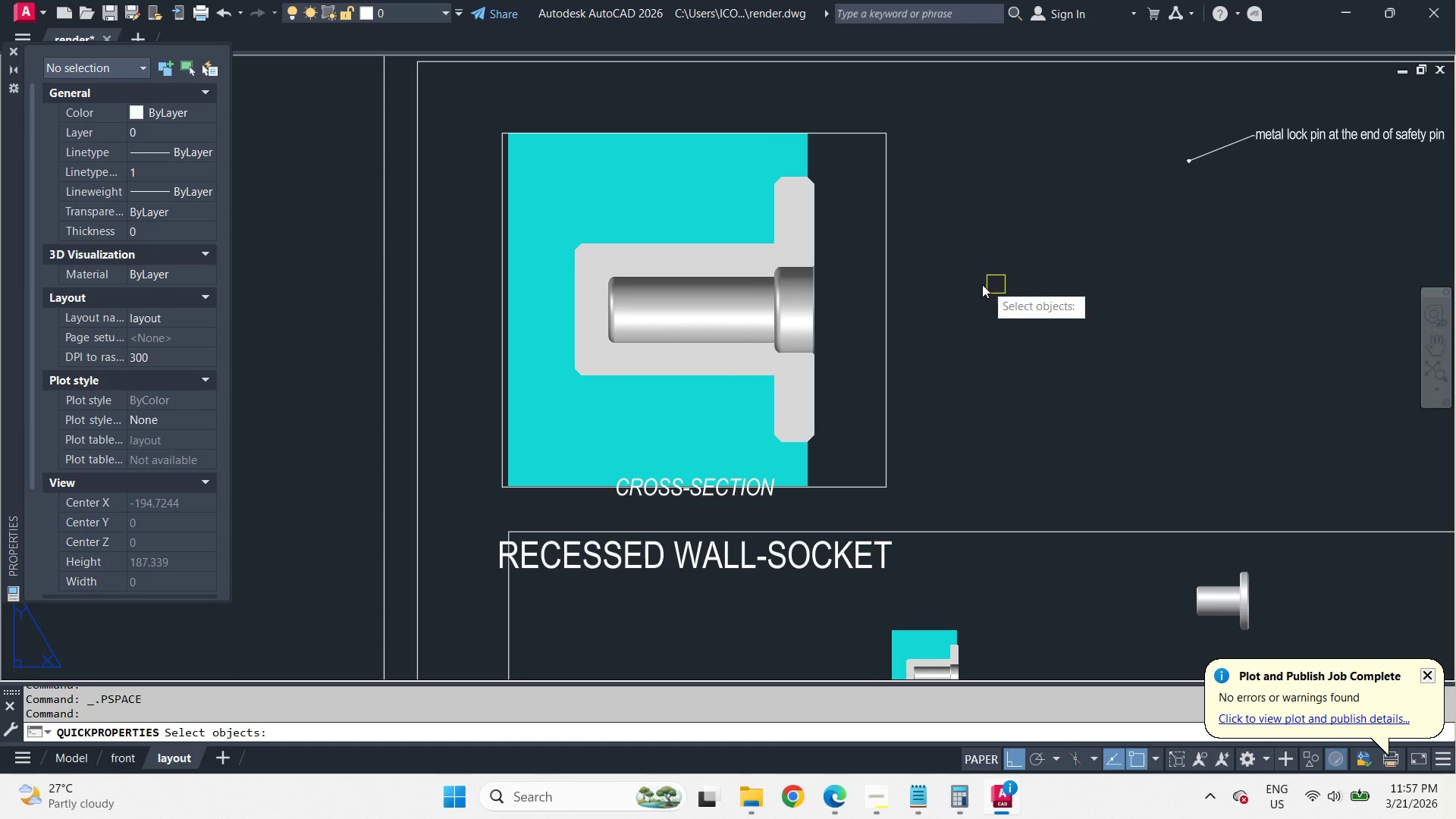 
left_click([975, 284])
 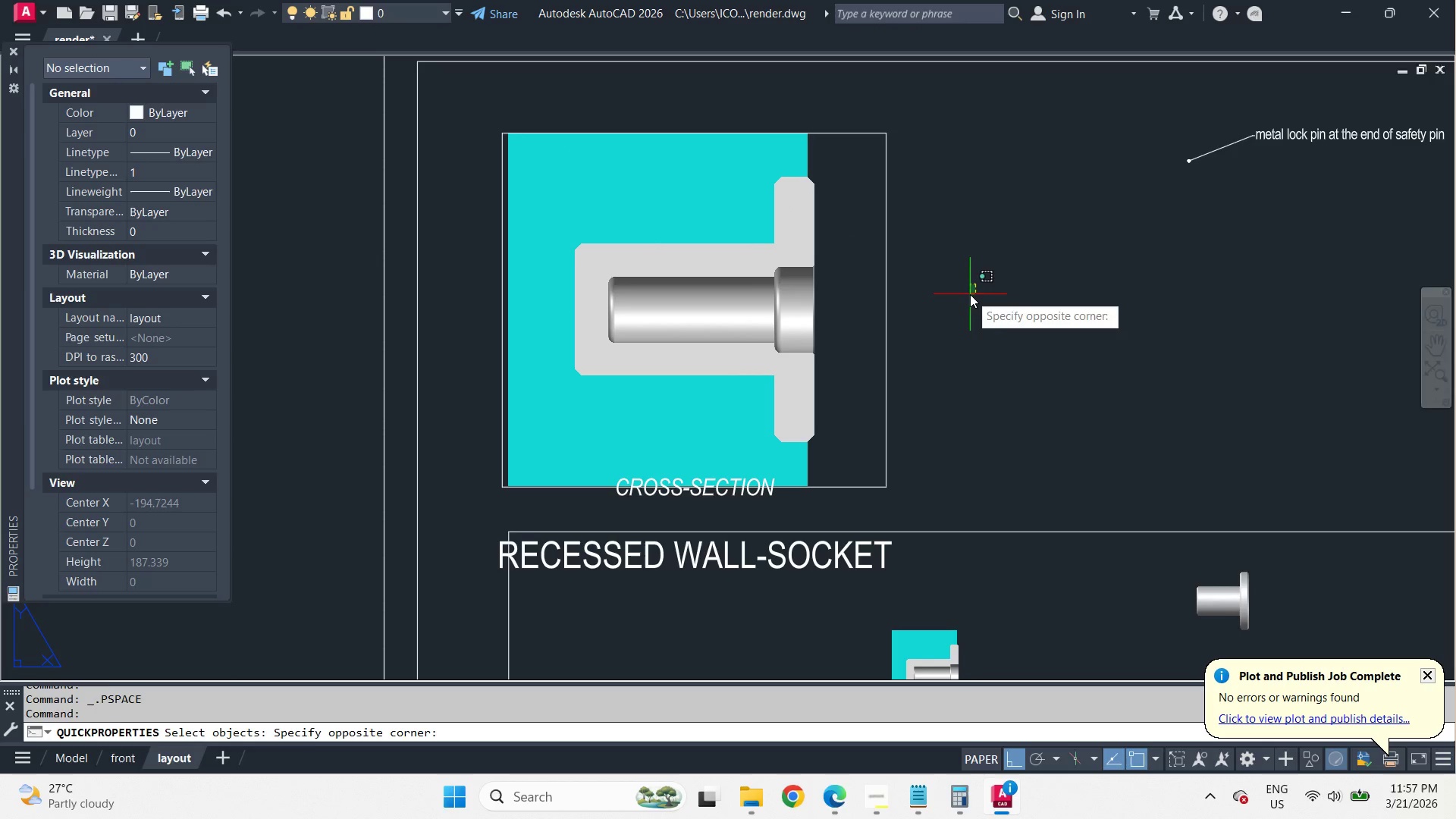 
type( PRRE )
key(Escape)
type(PRE )
key(Escape)
key(Escape)
key(Escape)
type(PRE )
 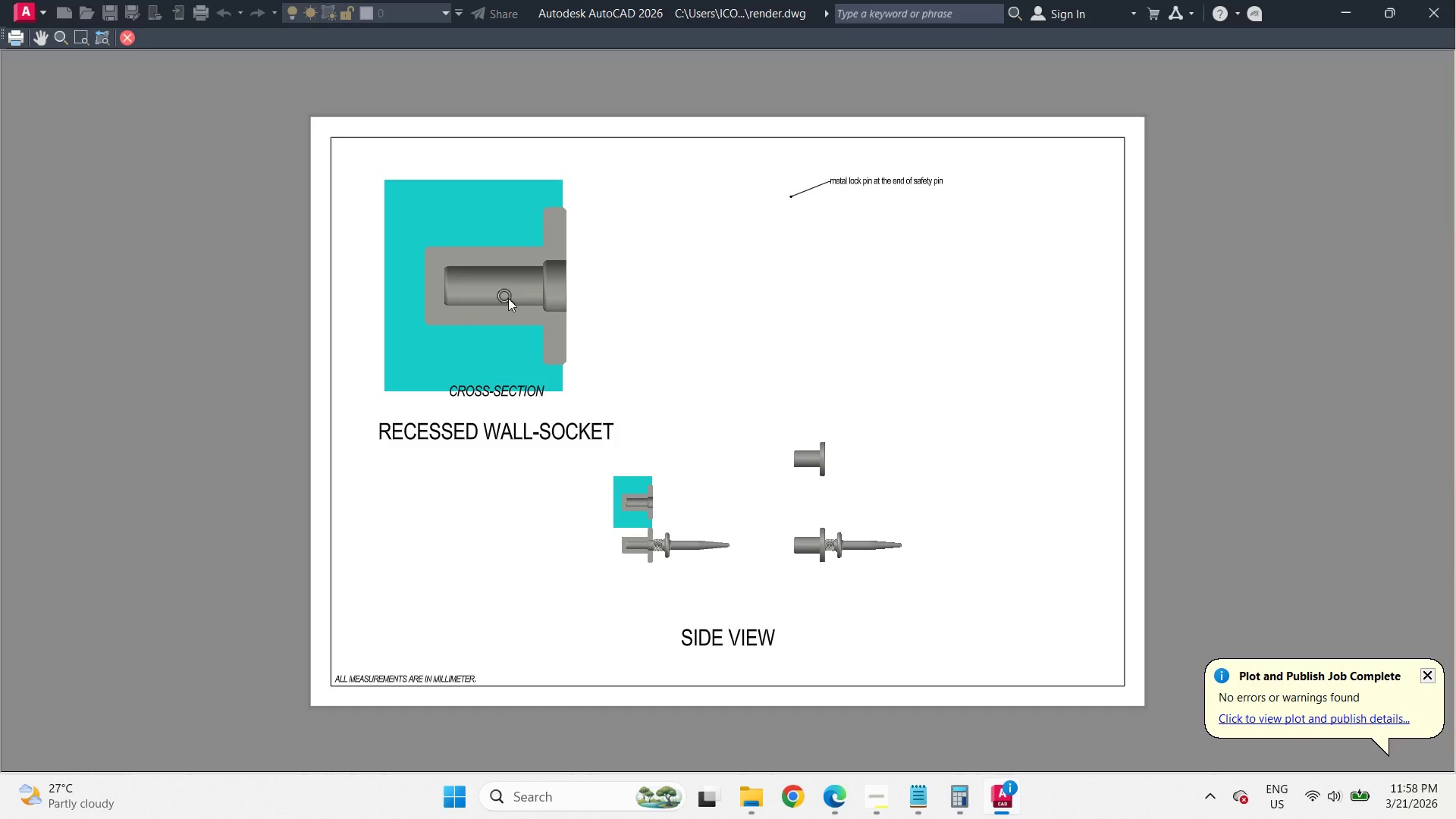 
scroll: coordinate [447, 314], scroll_direction: up, amount: 1.0
 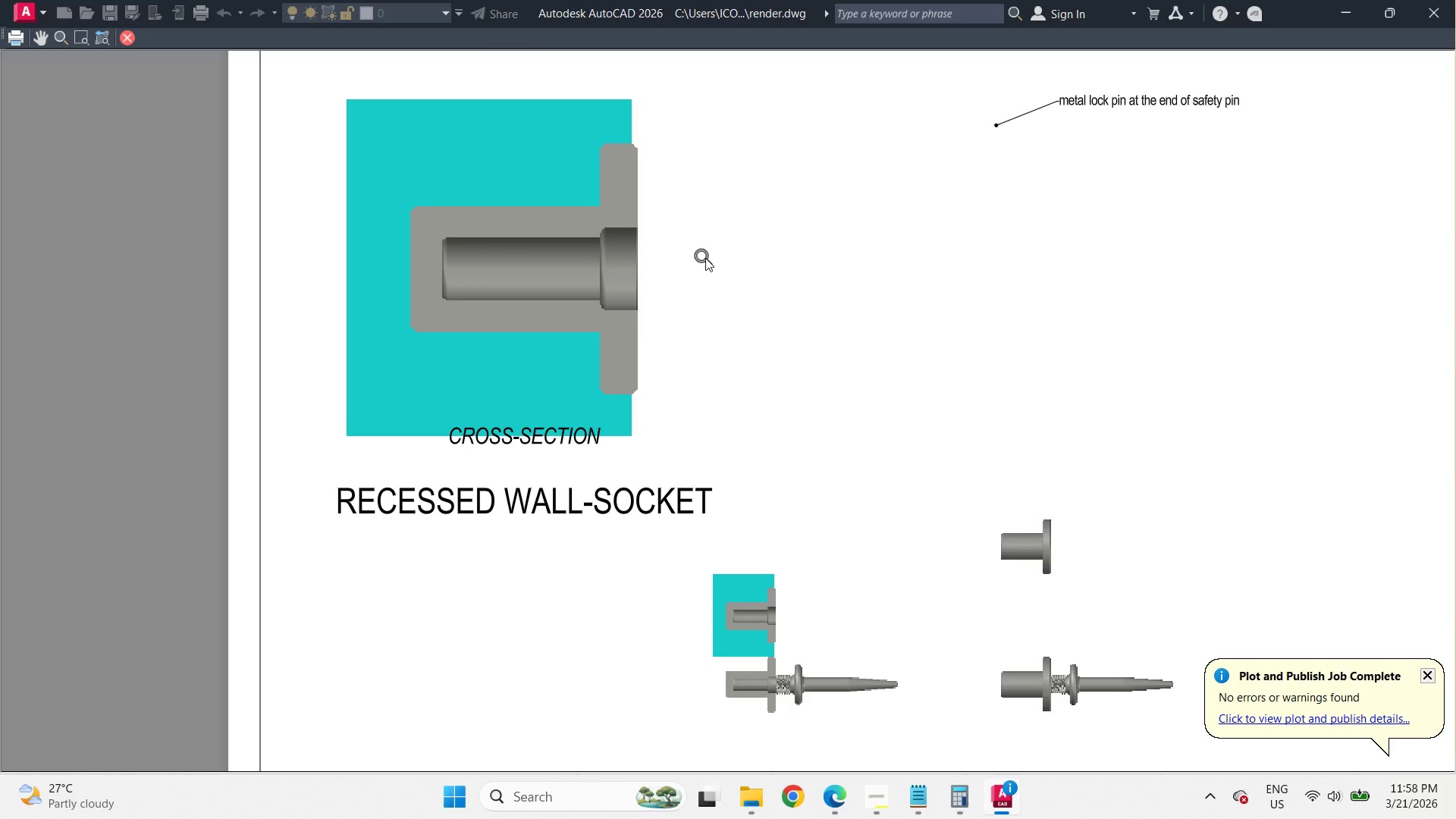 
key(Escape)
 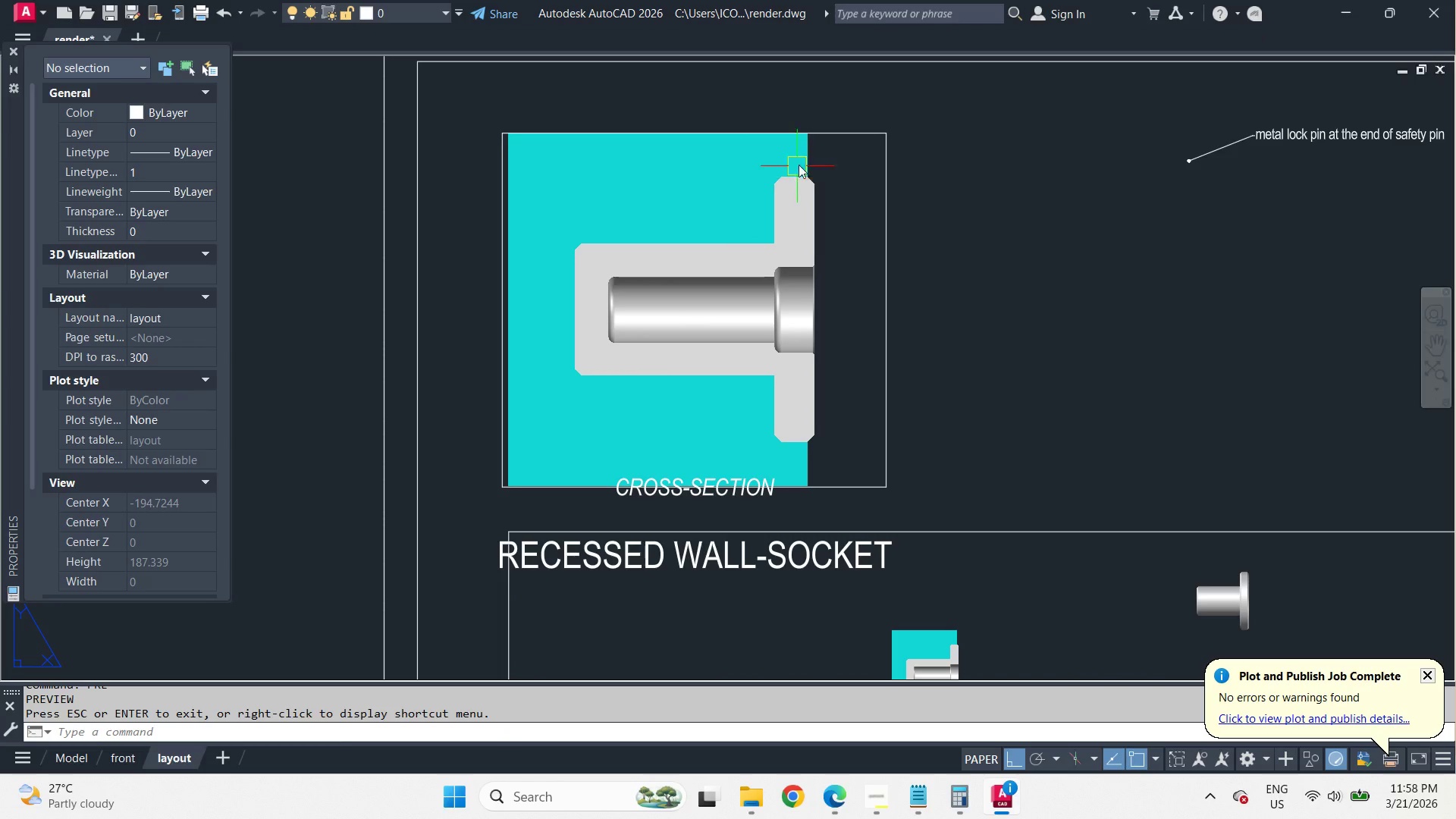 
left_click([808, 156])
 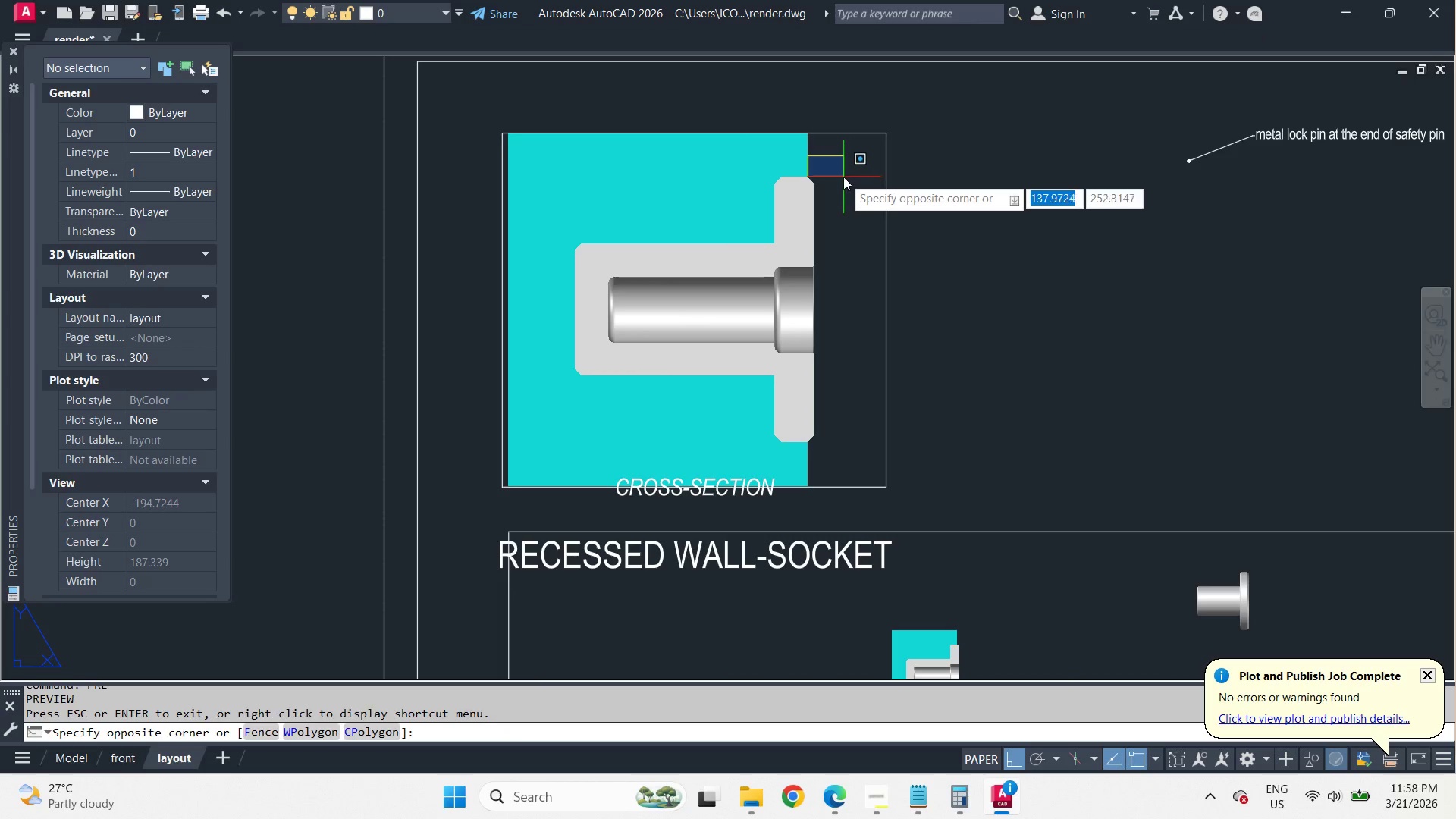 
double_click([843, 176])
 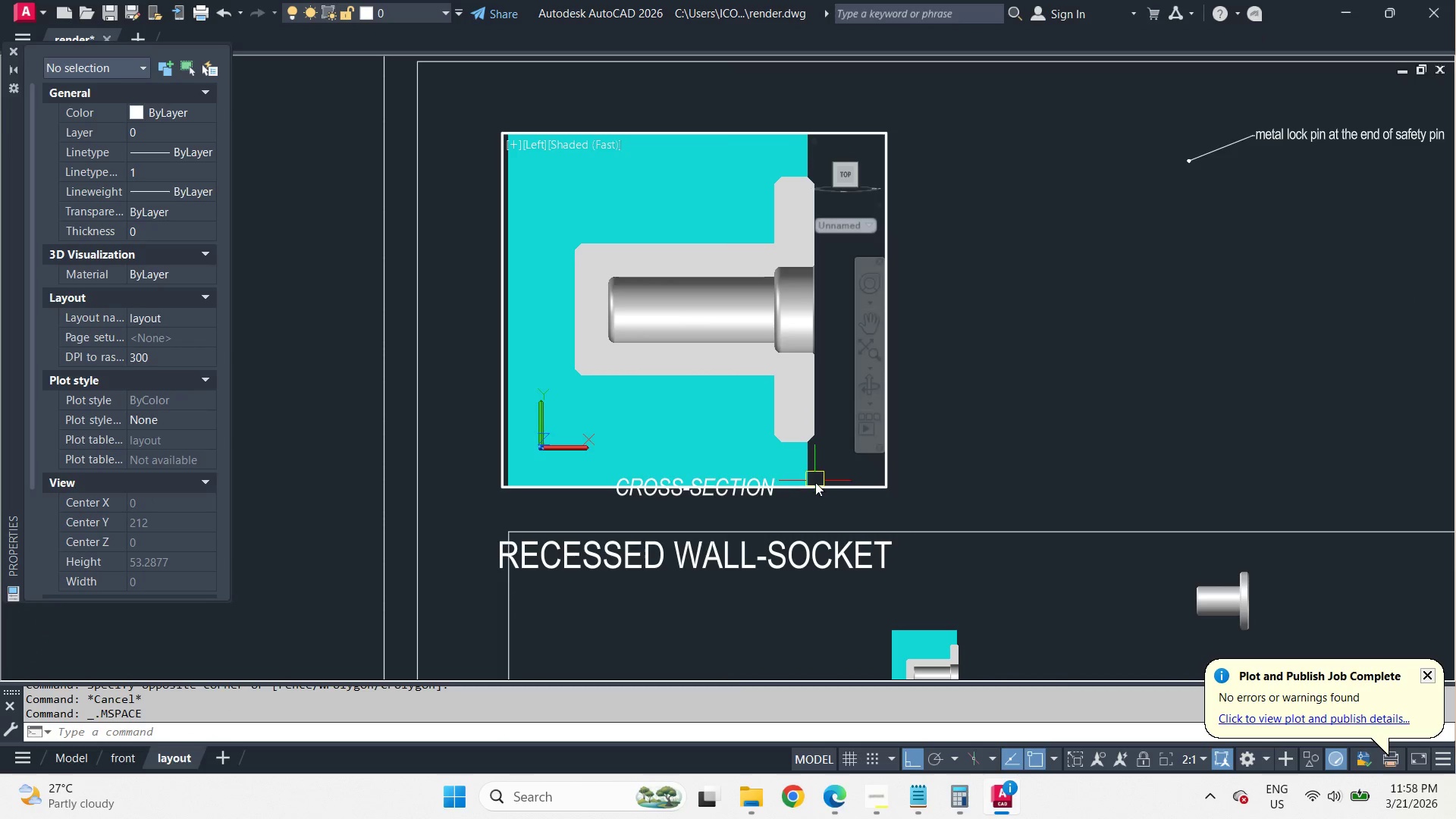 
left_click([811, 466])
 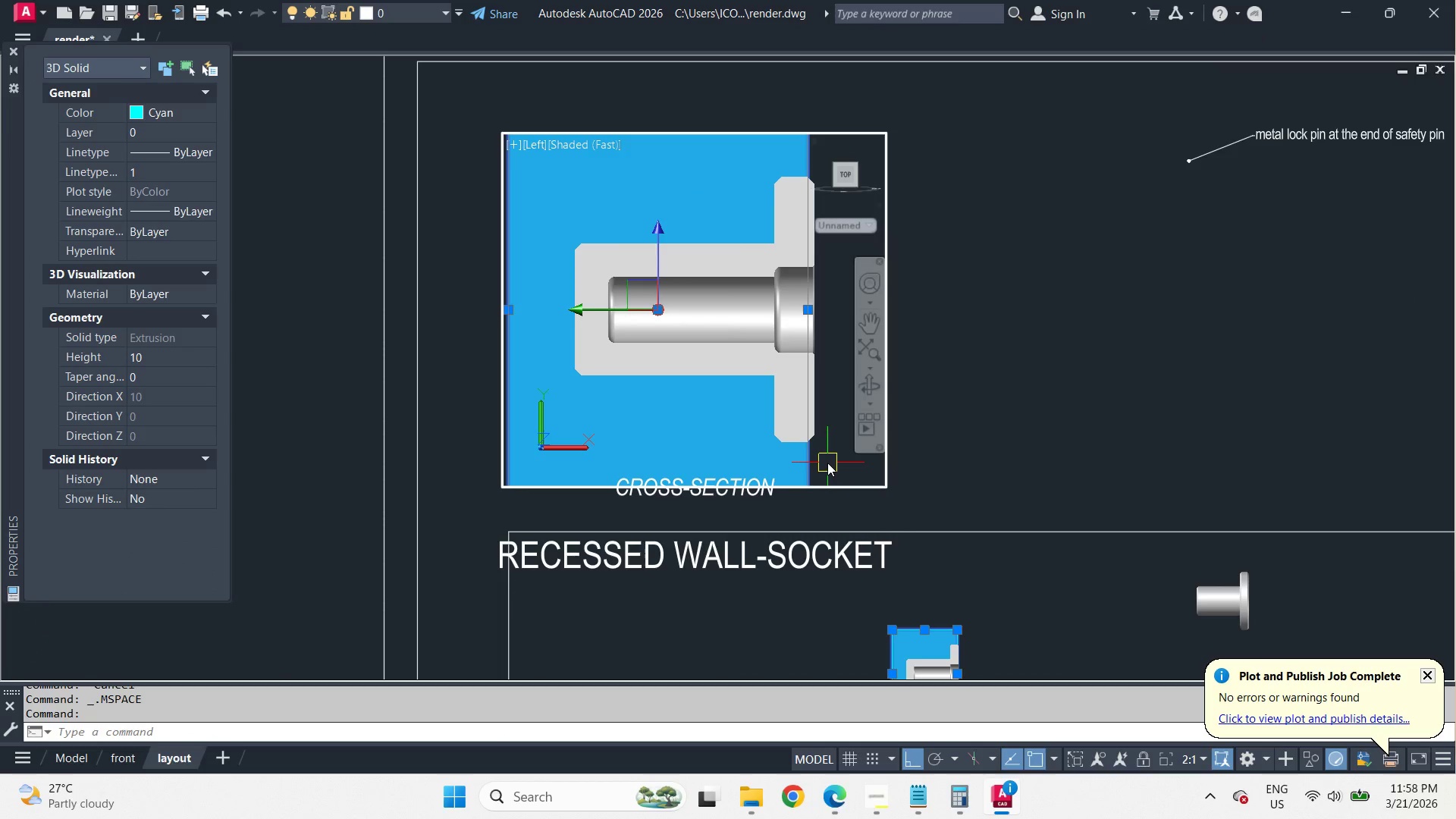 
key(Control+1)
 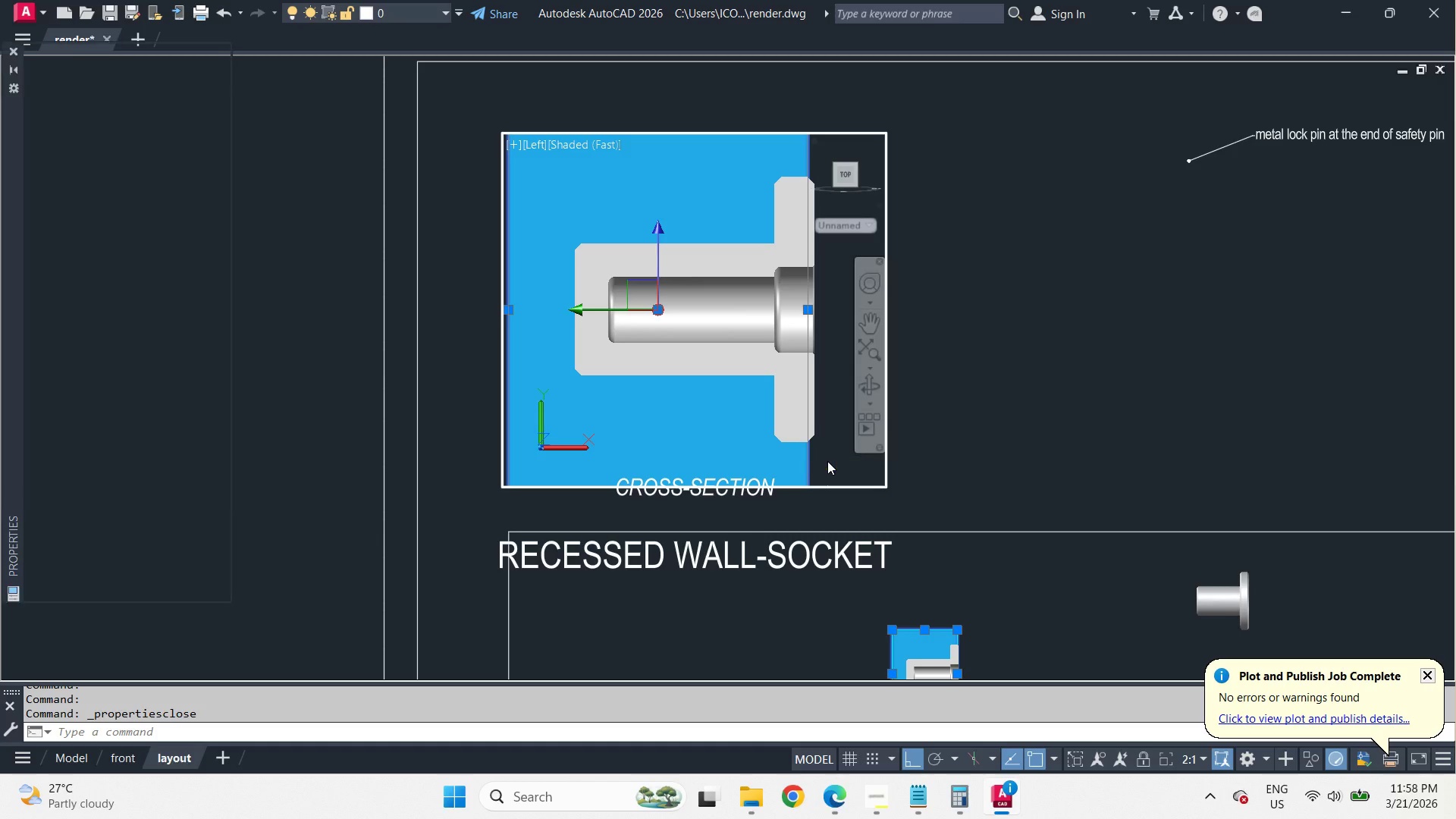 
key(Control+1)
 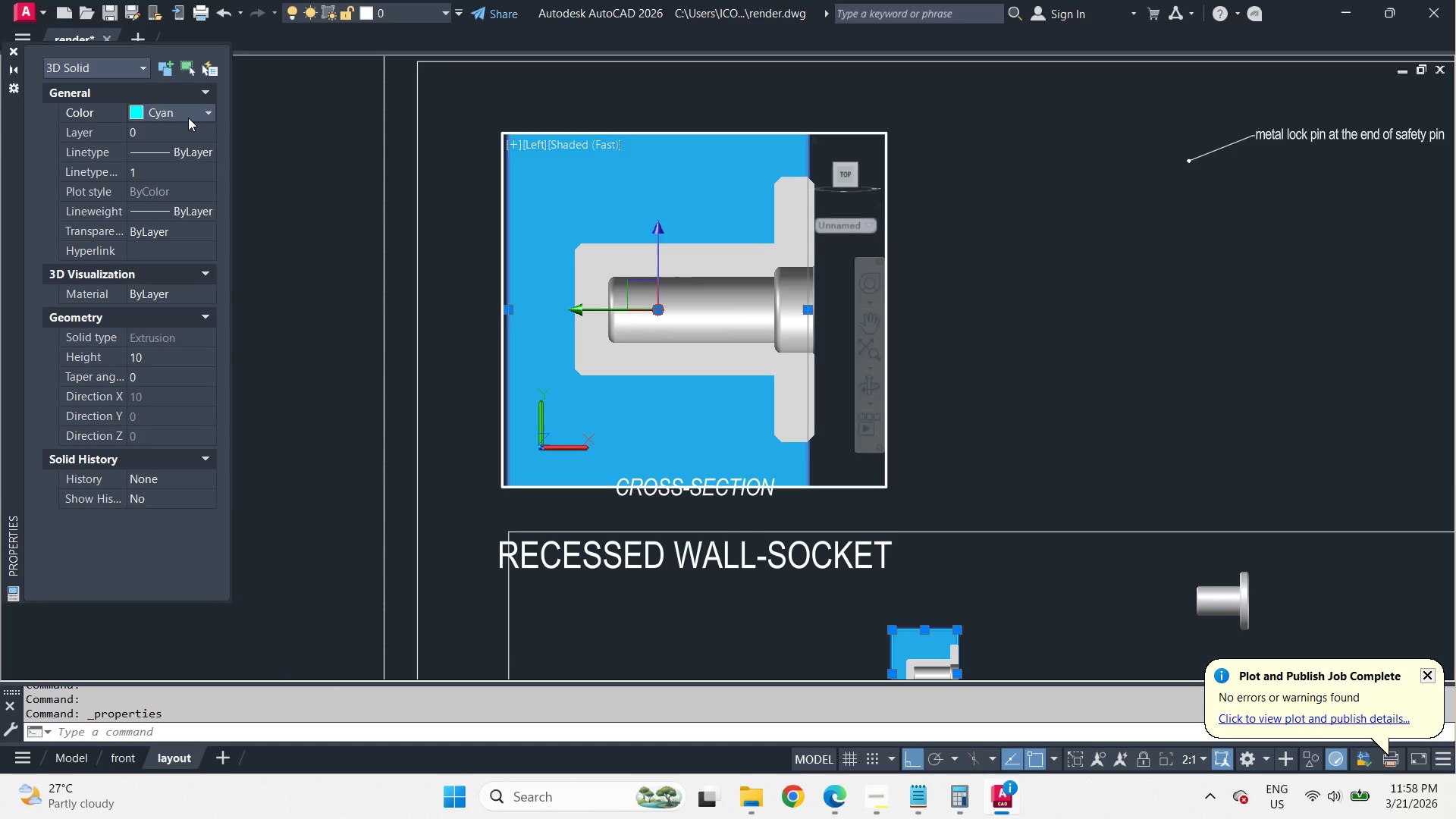 
double_click([188, 118])
 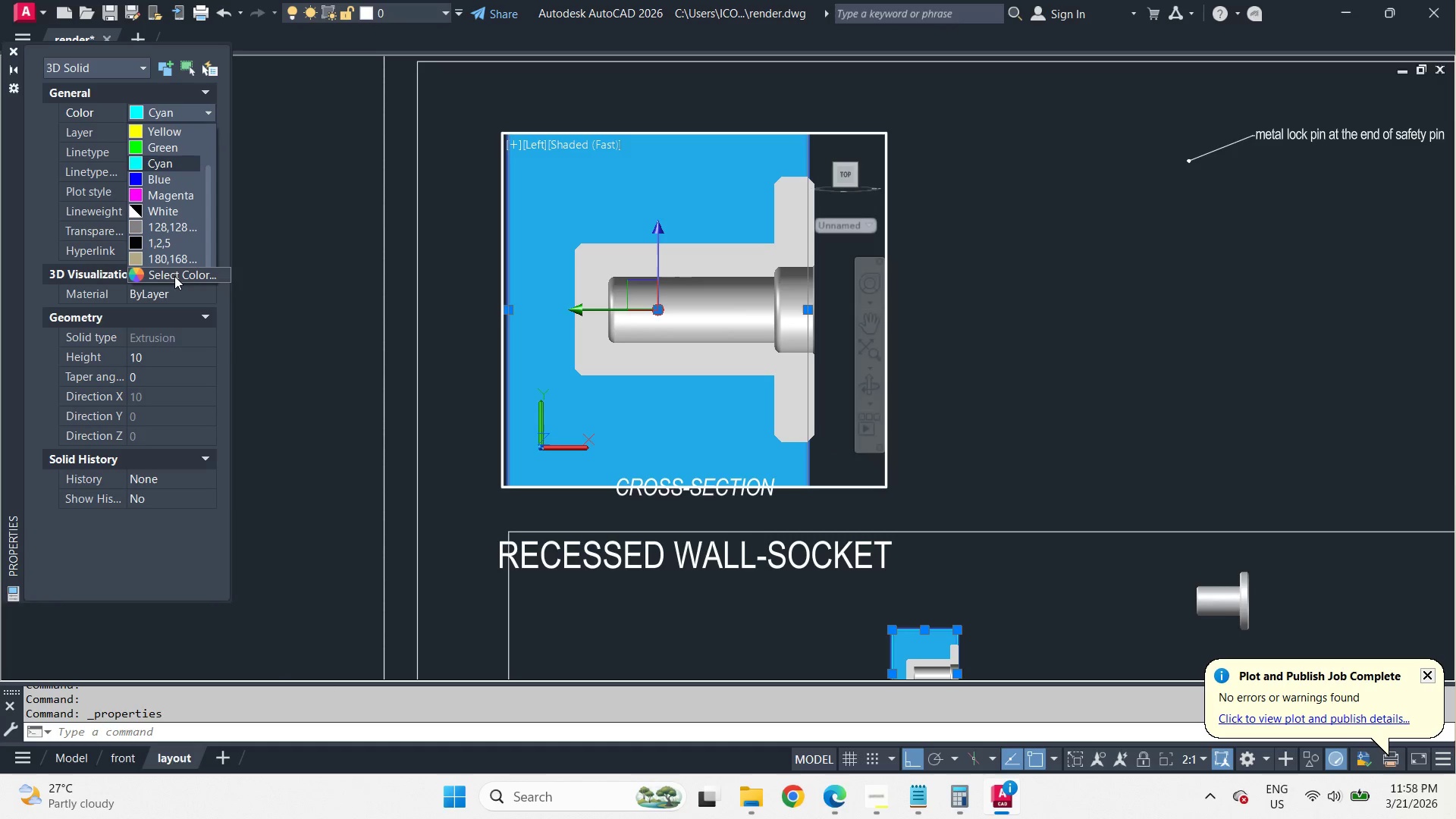 
left_click([174, 276])
 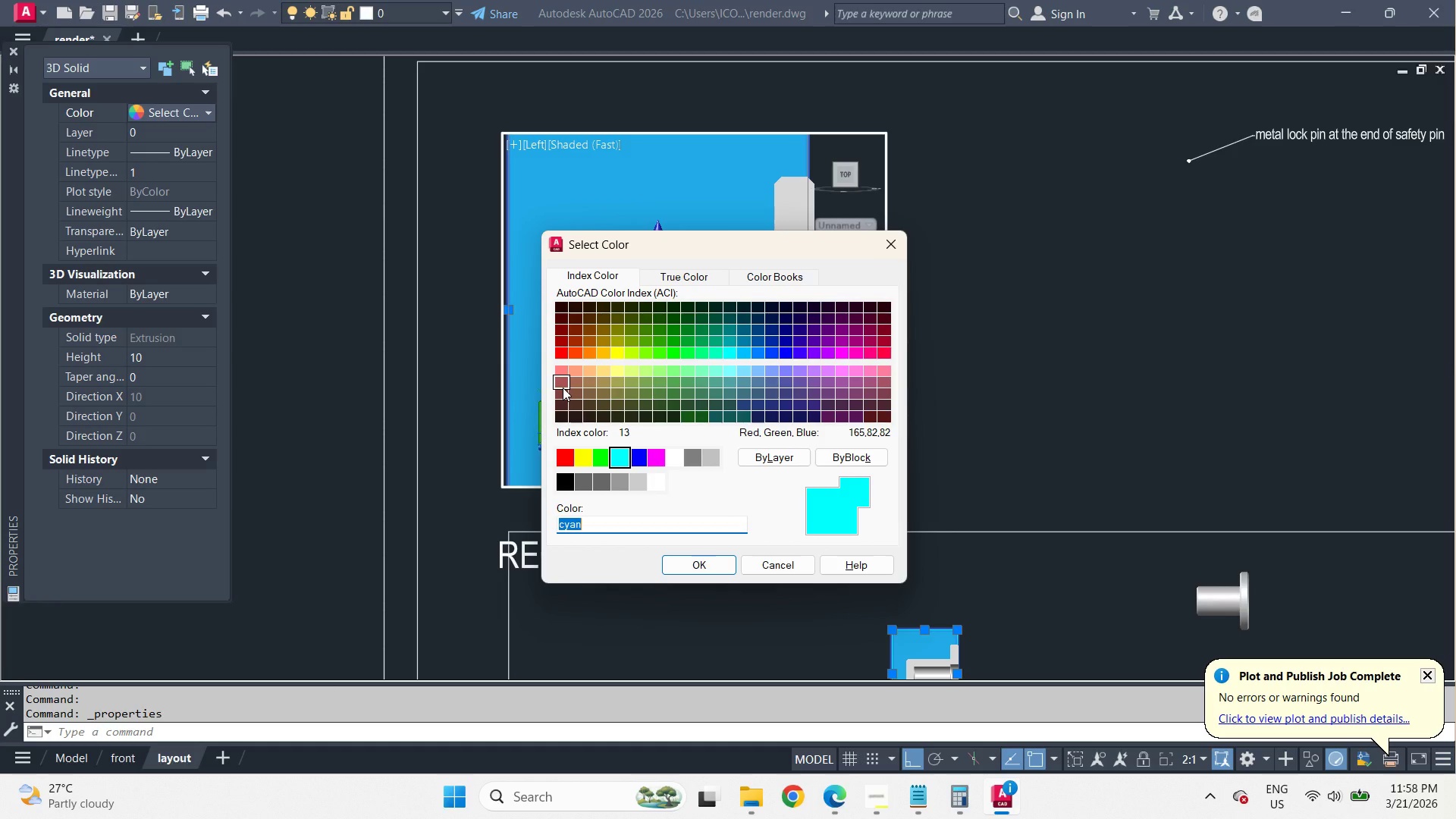 
wait(8.84)
 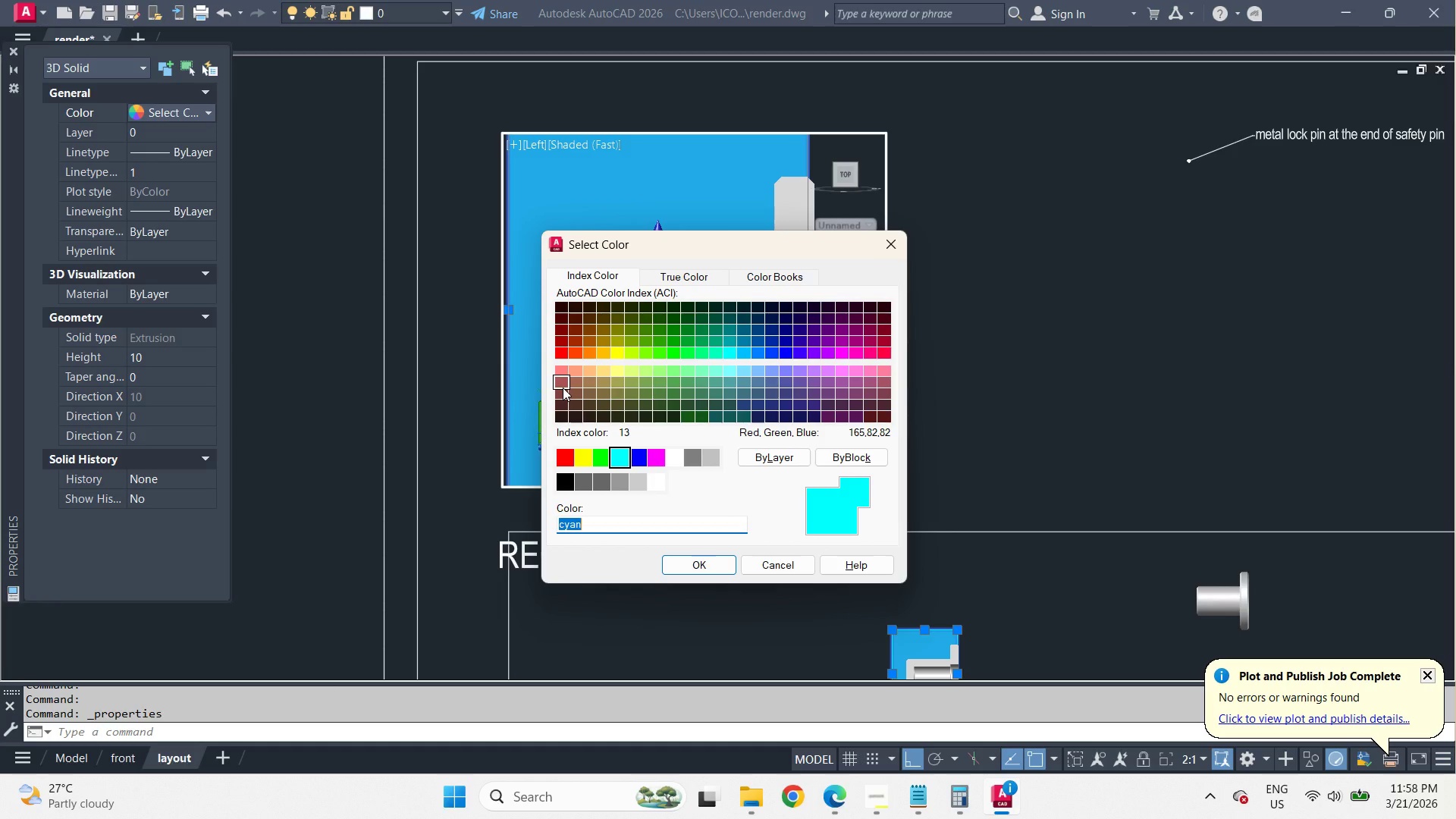 
left_click([856, 0])
 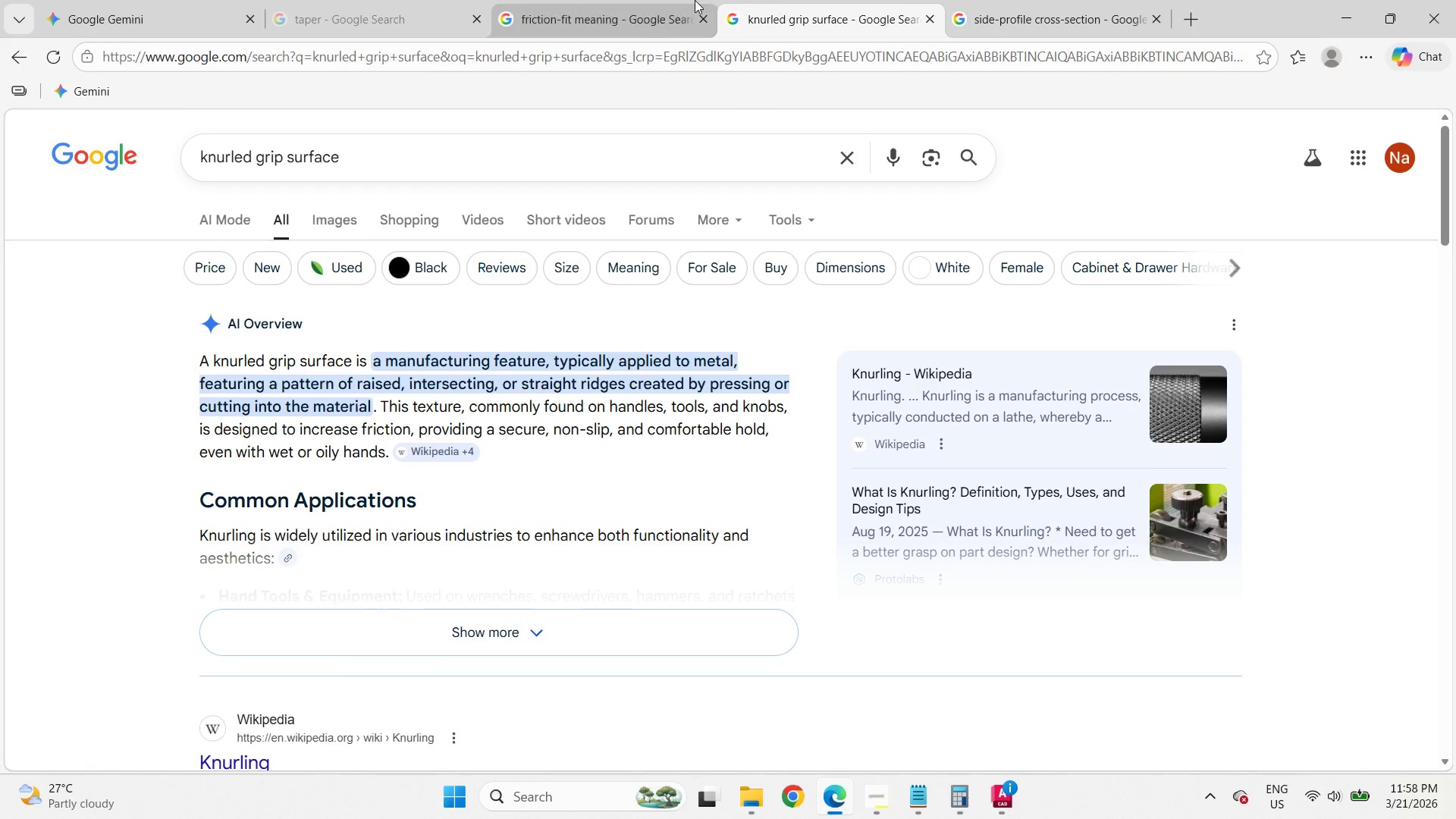 
left_click([695, 0])
 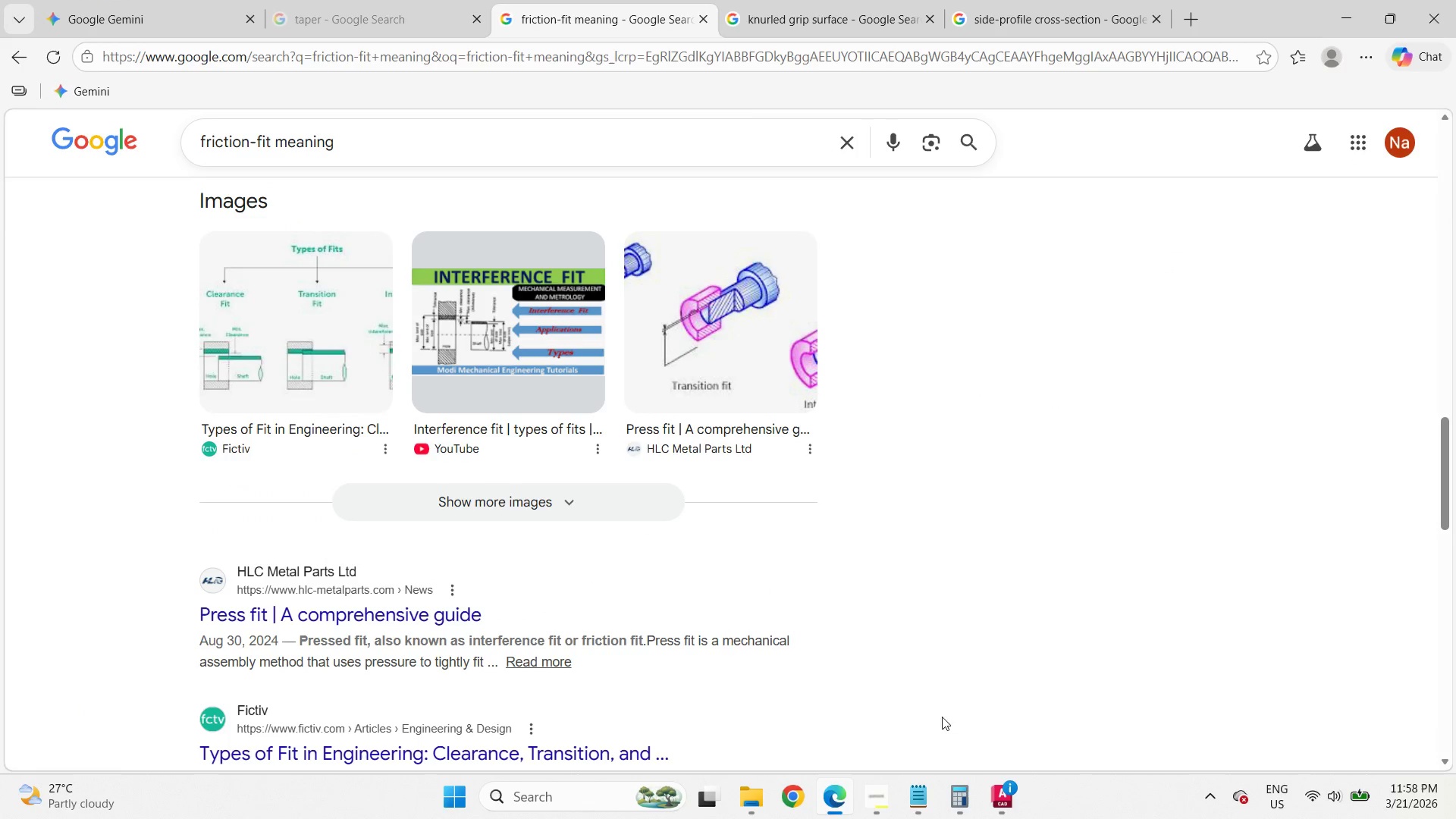 
left_click([875, 798])